 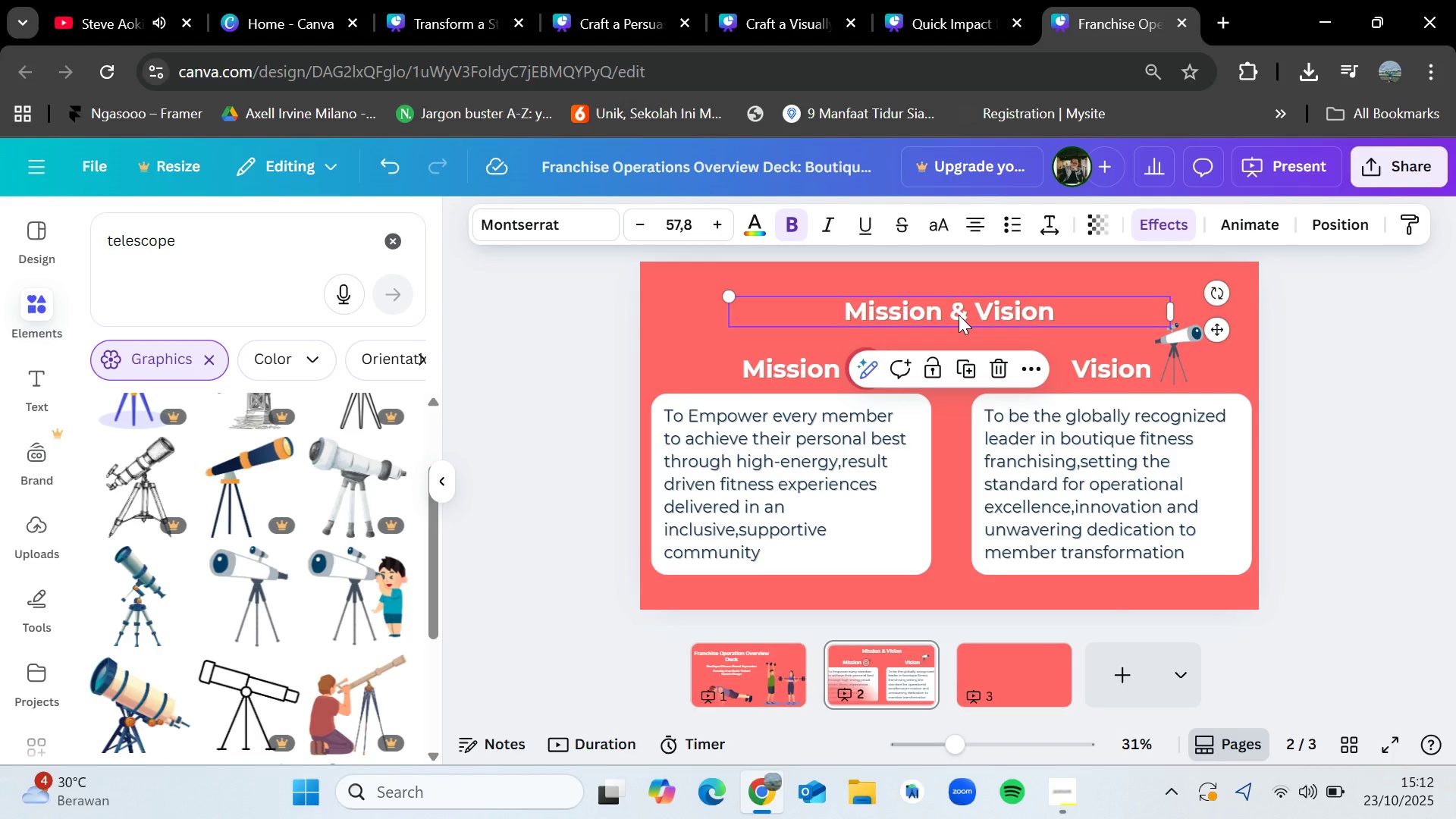 
key(Control+C)
 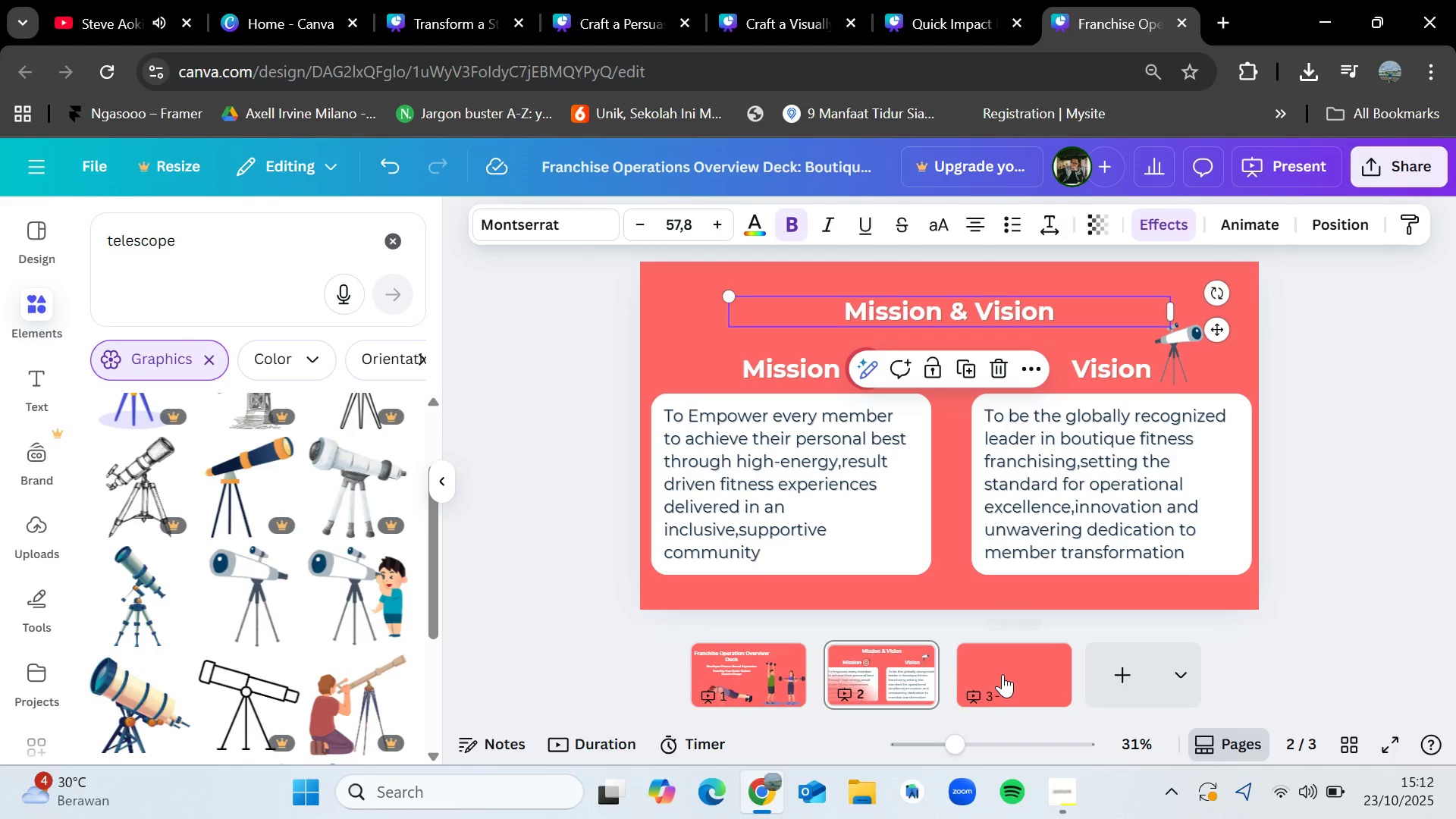 
left_click([1003, 674])
 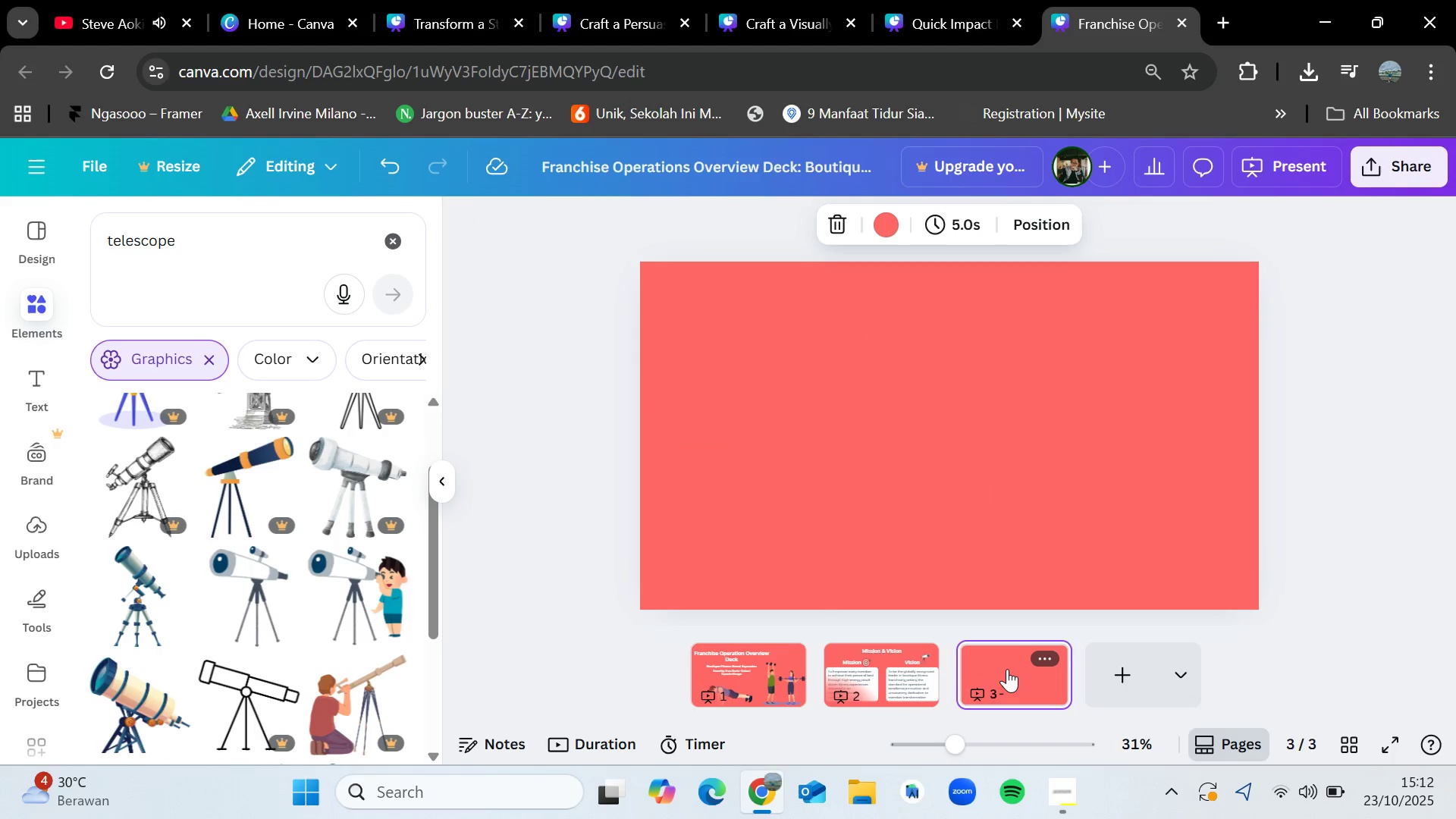 
key(Control+V)
 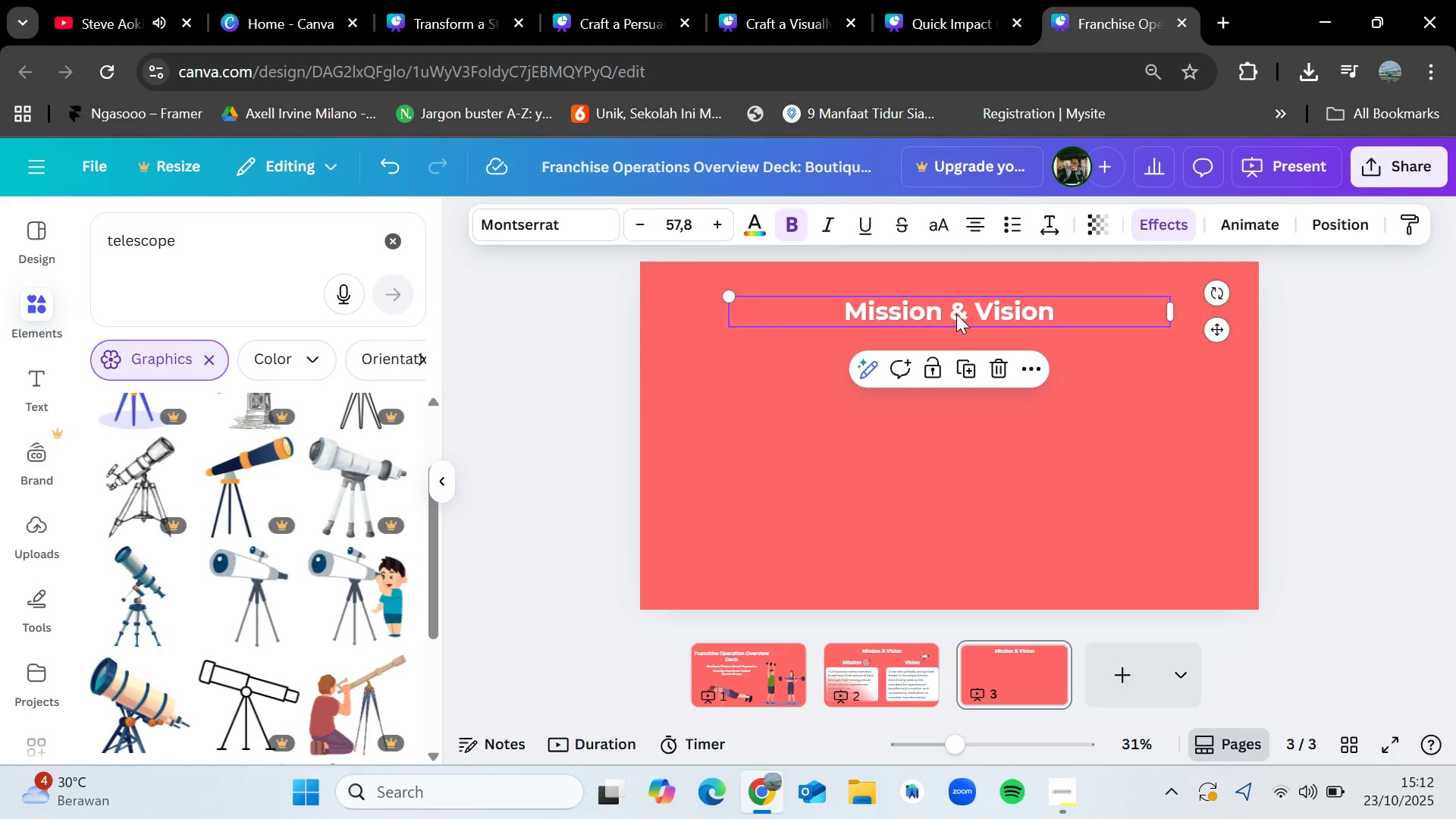 
double_click([957, 314])
 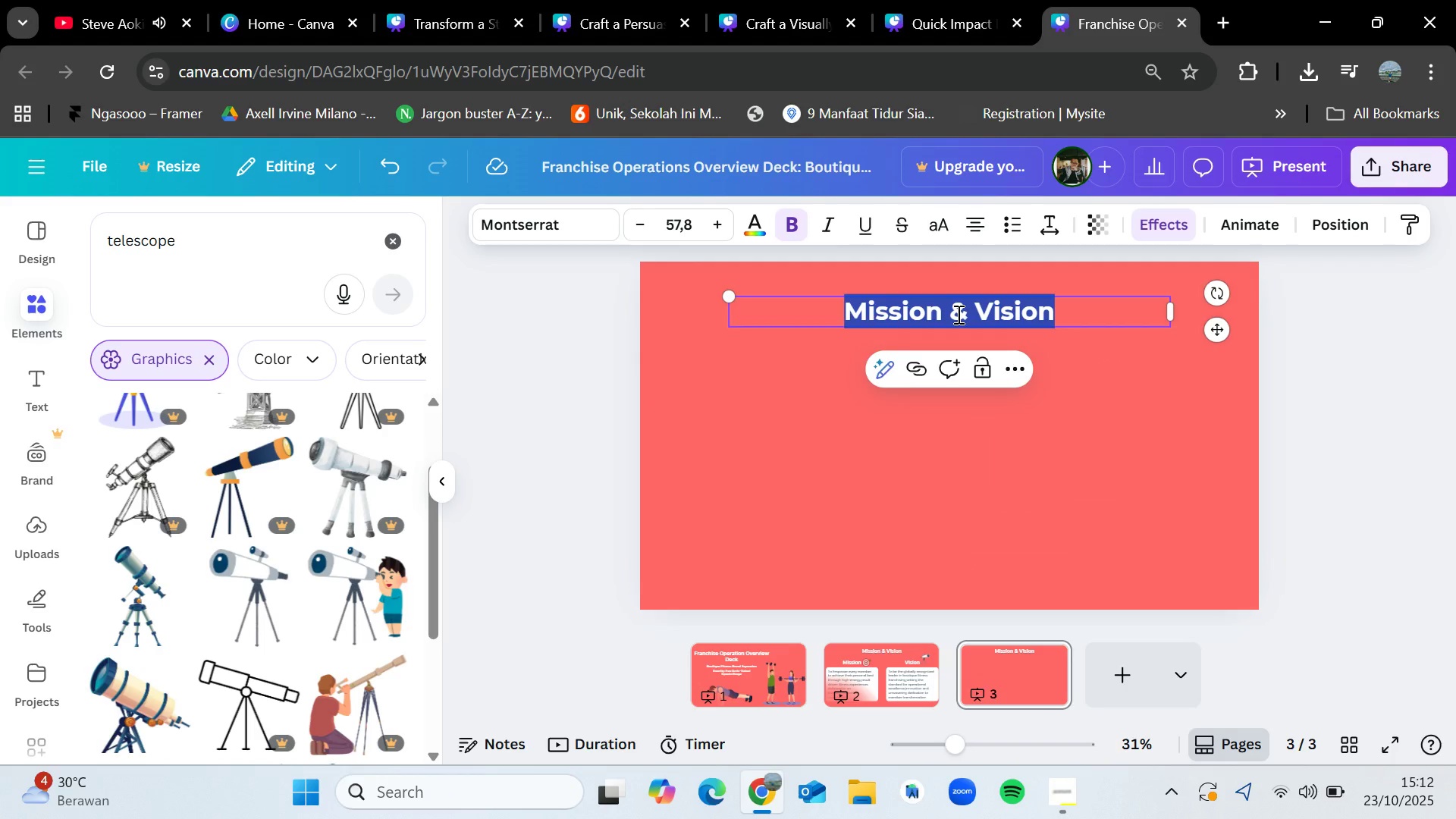 
key(Backspace)
type(Franchise Opportunity)
 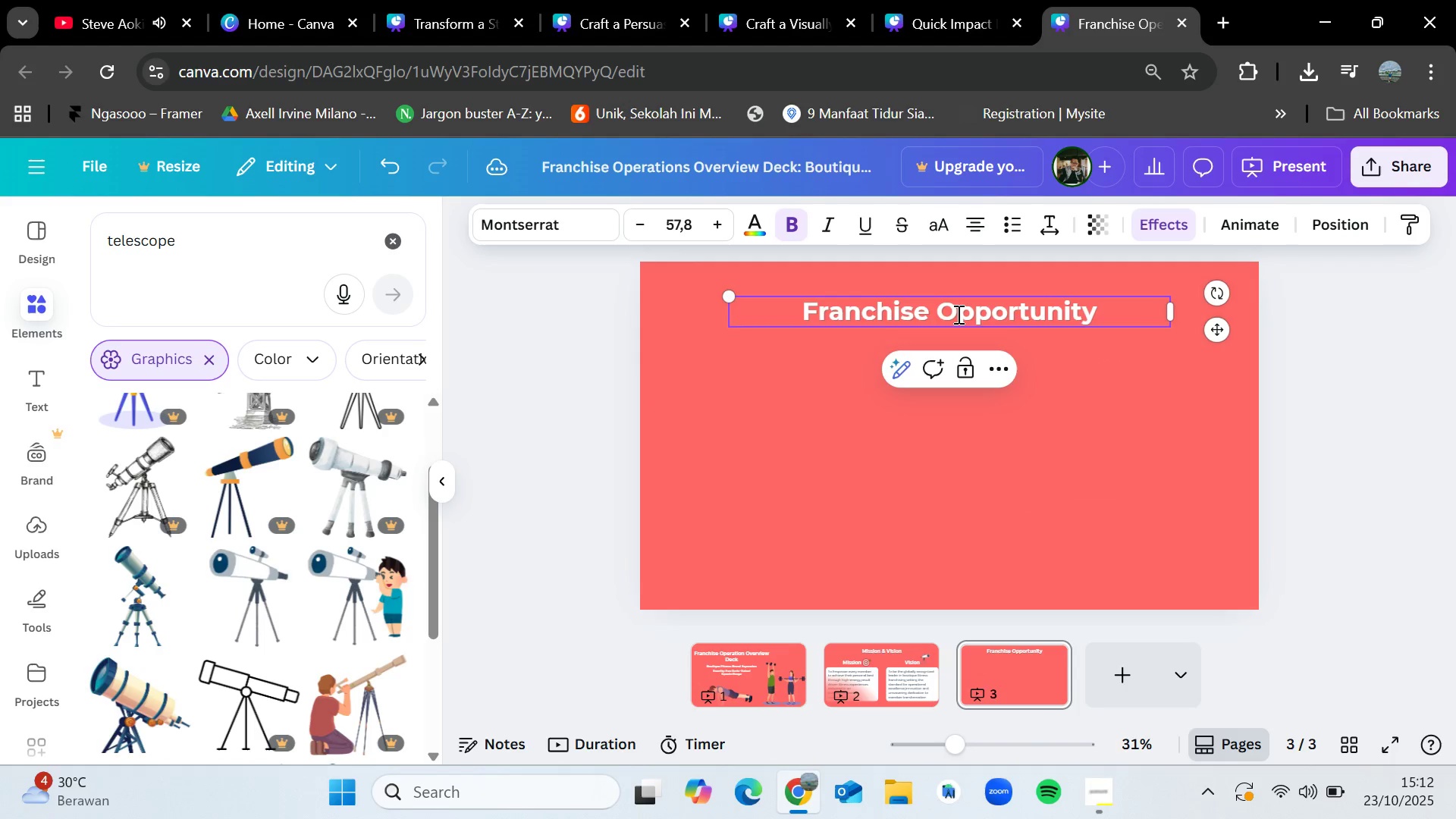 
left_click([1307, 482])
 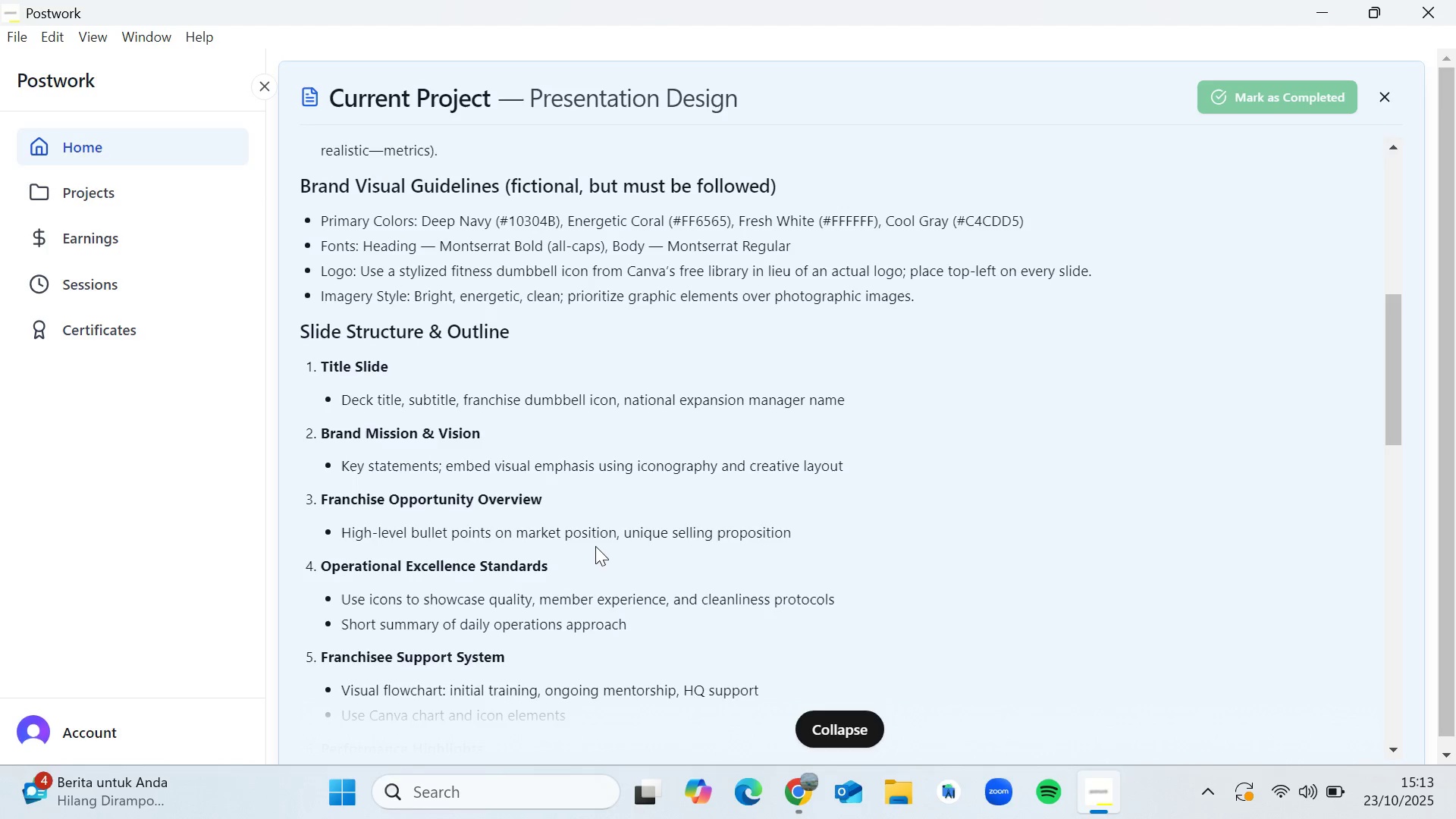 
wait(52.09)
 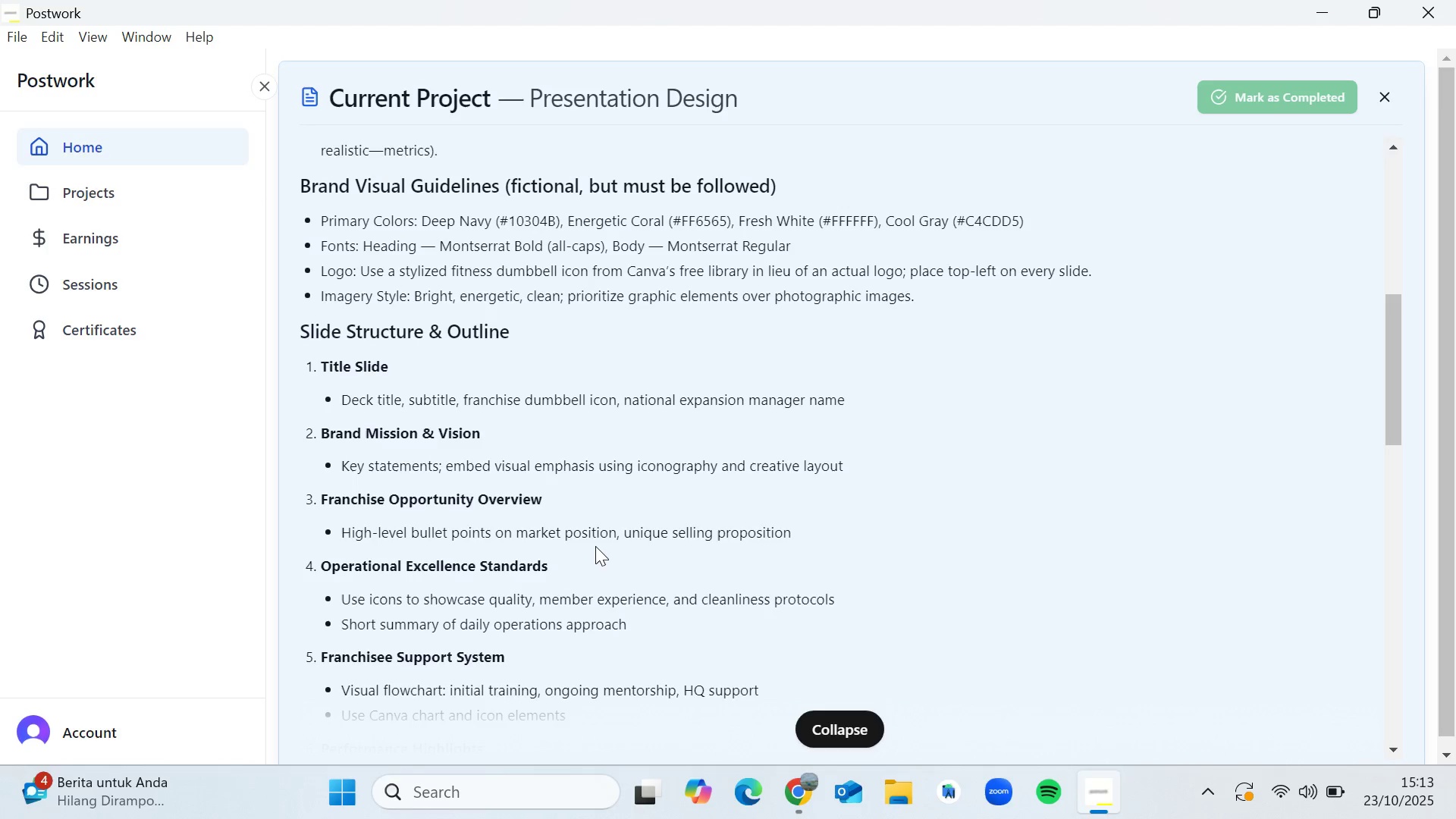 
left_click([886, 676])
 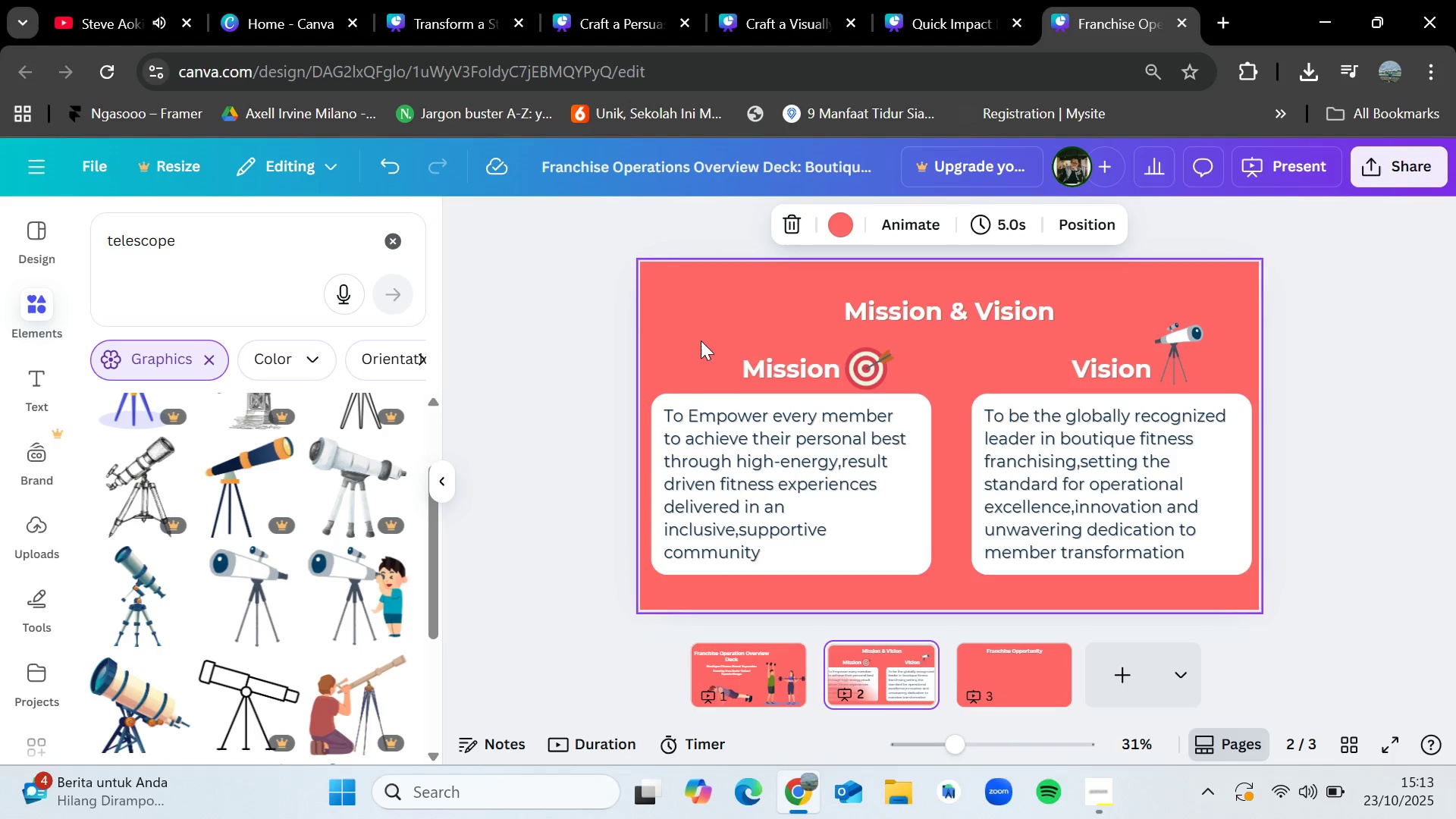 
left_click_drag(start_coordinate=[699, 344], to_coordinate=[918, 557])
 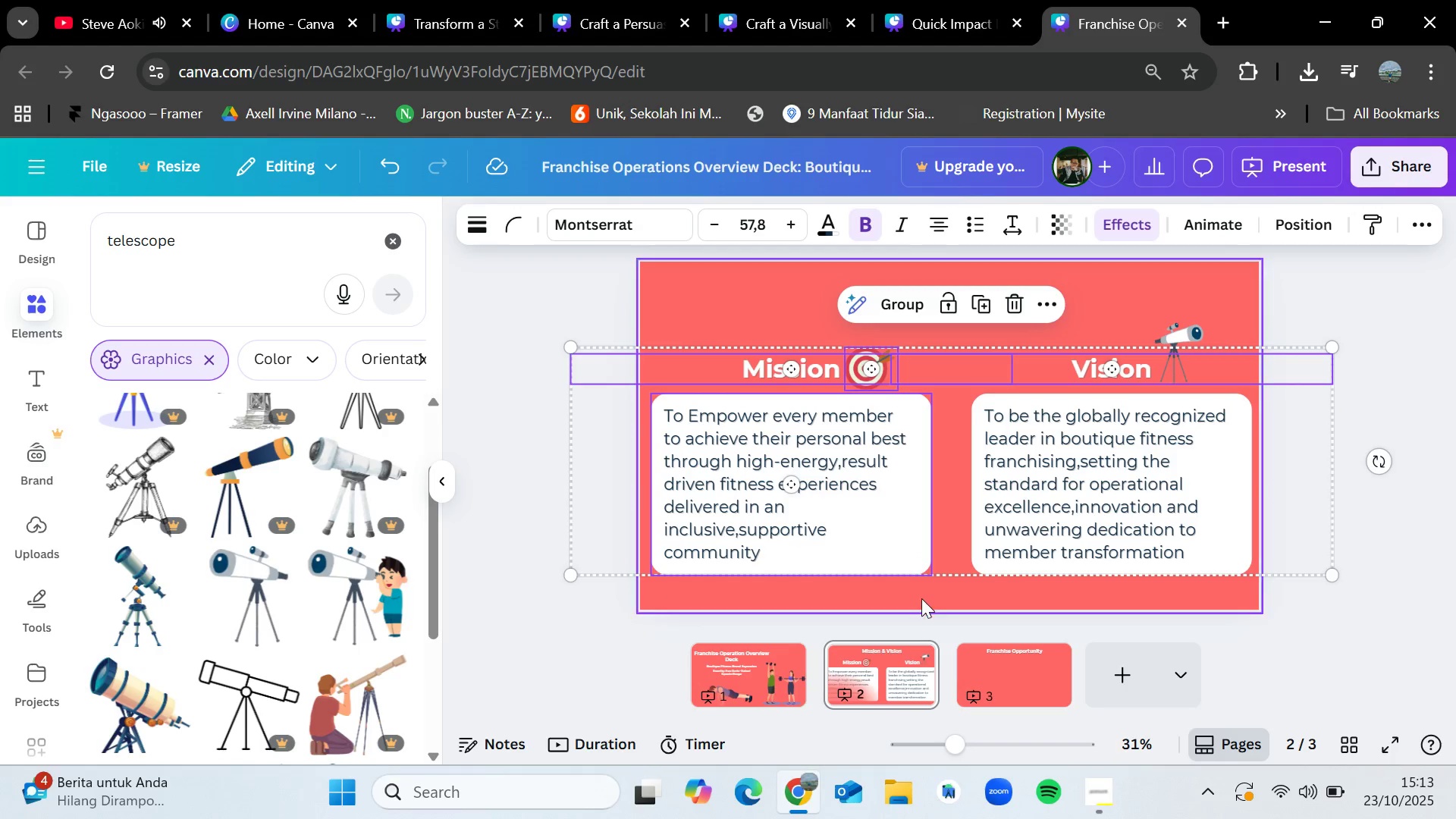 
left_click([921, 598])
 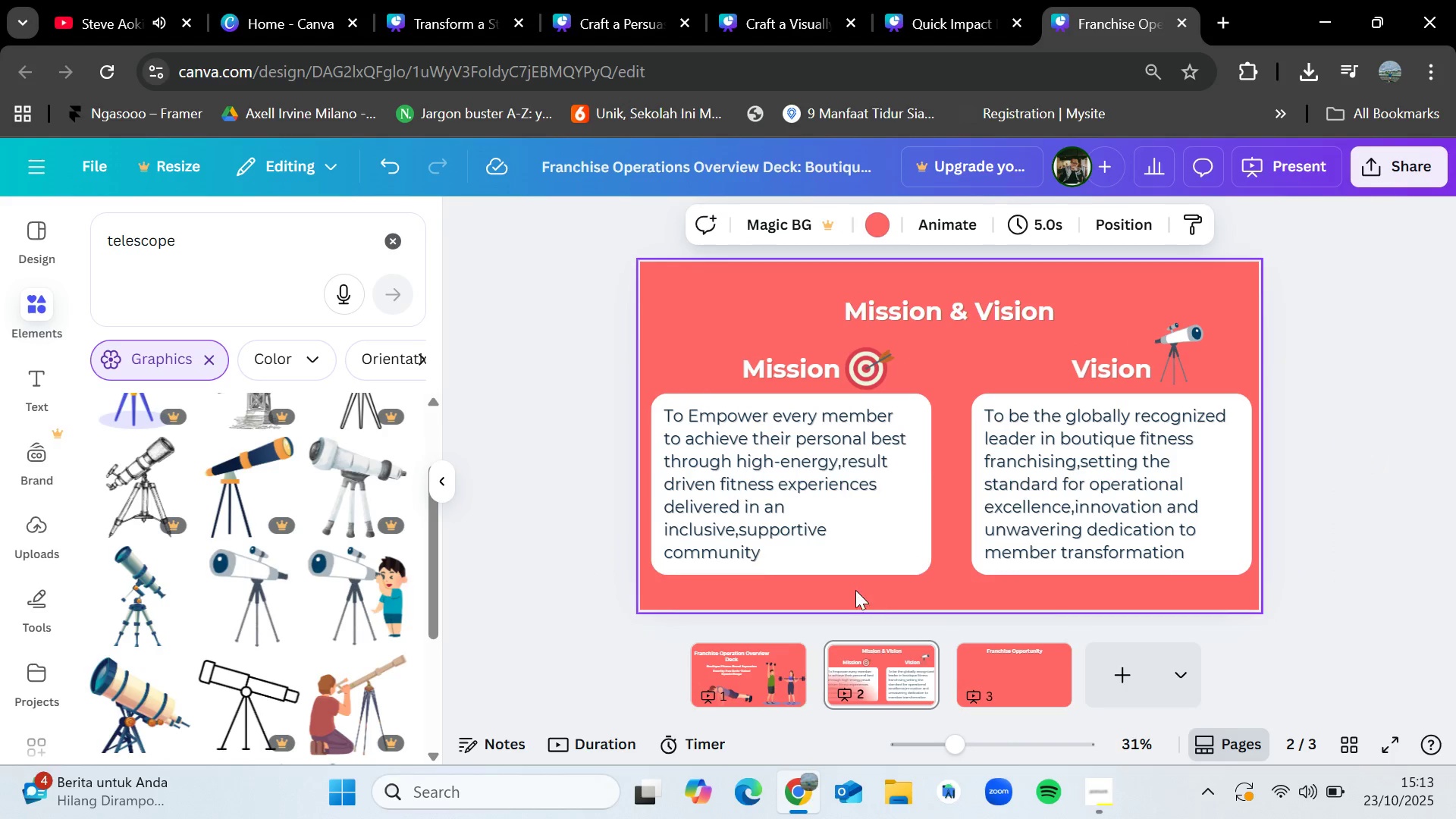 
left_click_drag(start_coordinate=[855, 590], to_coordinate=[752, 323])
 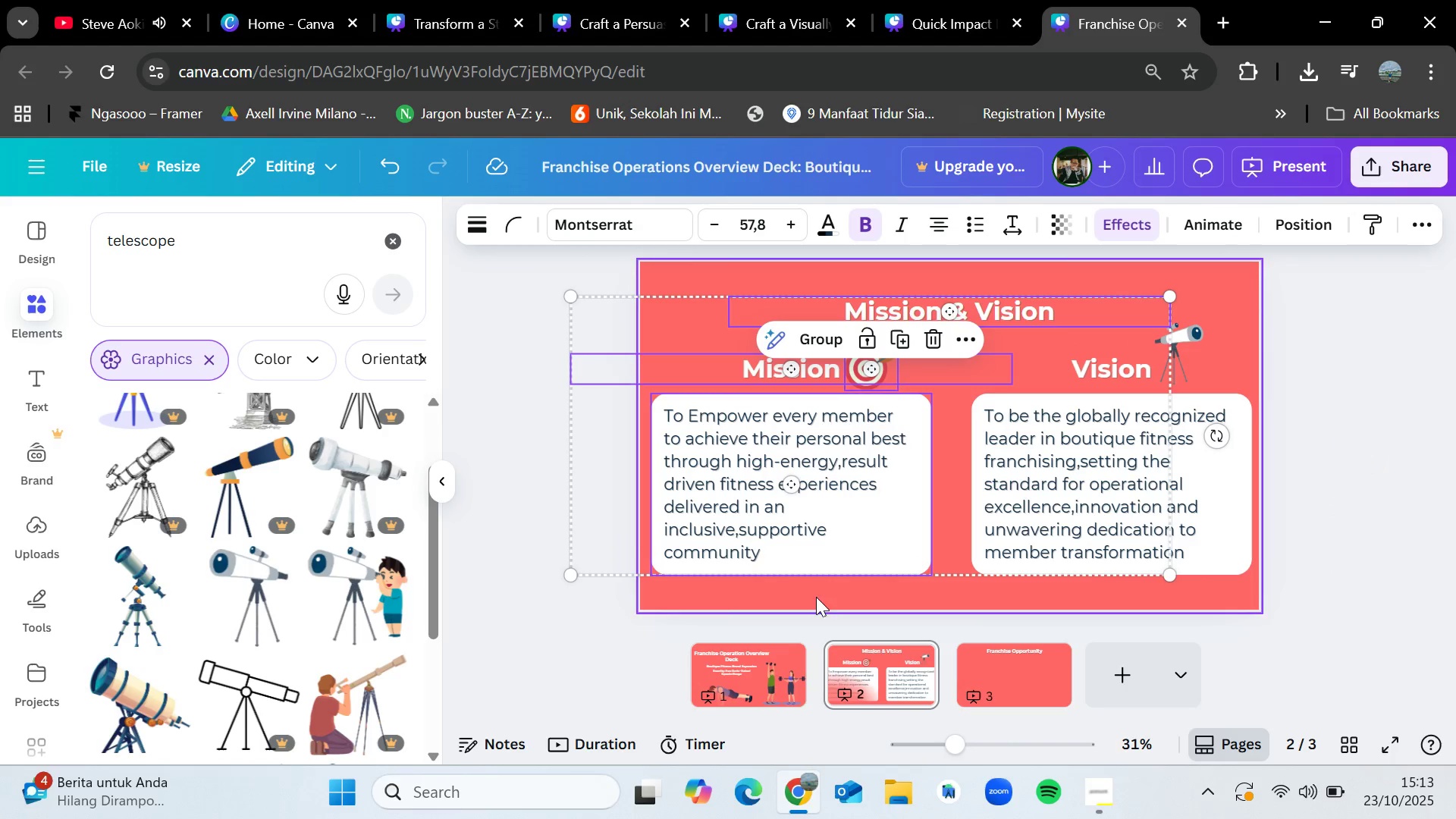 
left_click([814, 619])
 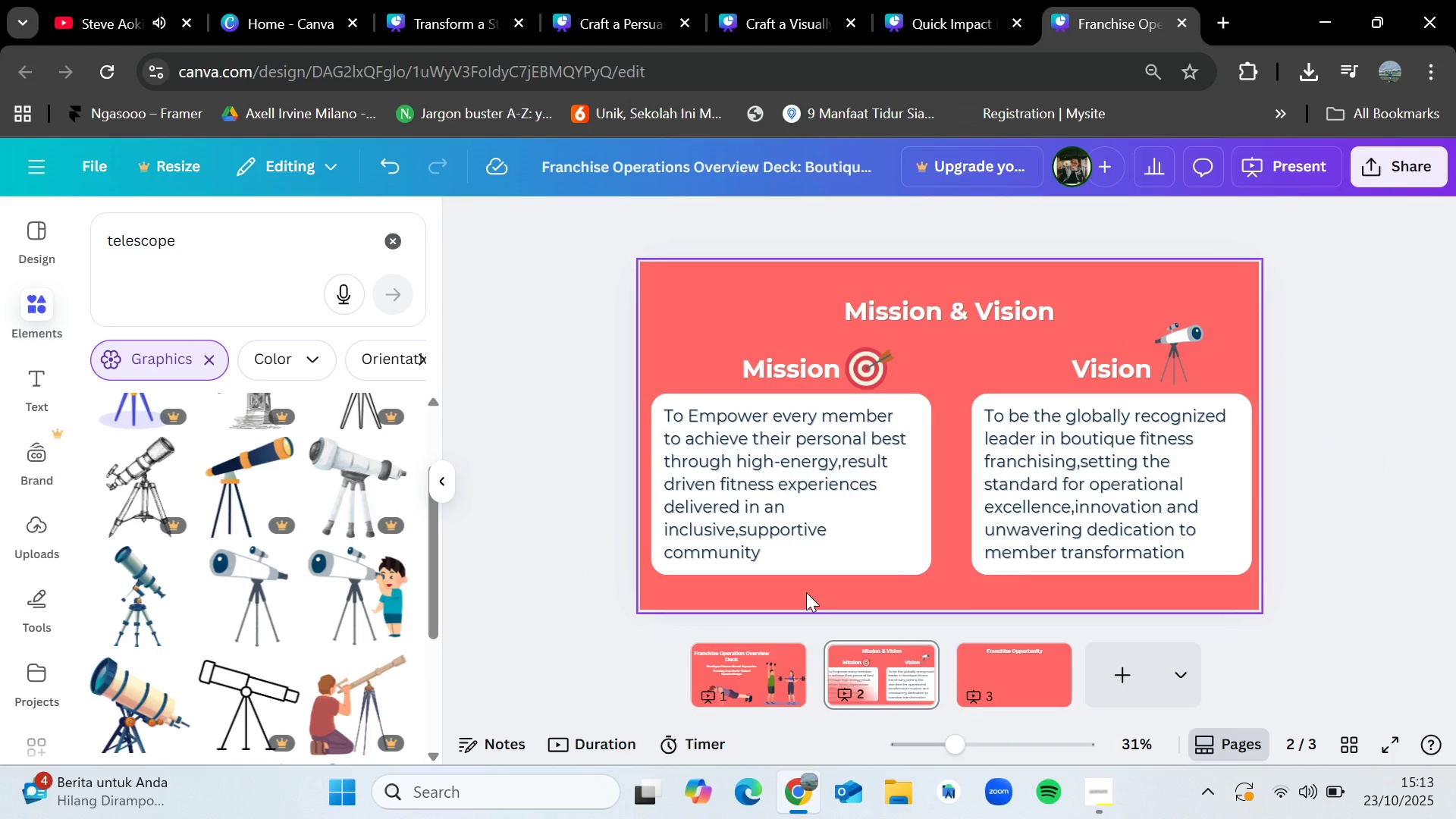 
left_click_drag(start_coordinate=[810, 604], to_coordinate=[762, 369])
 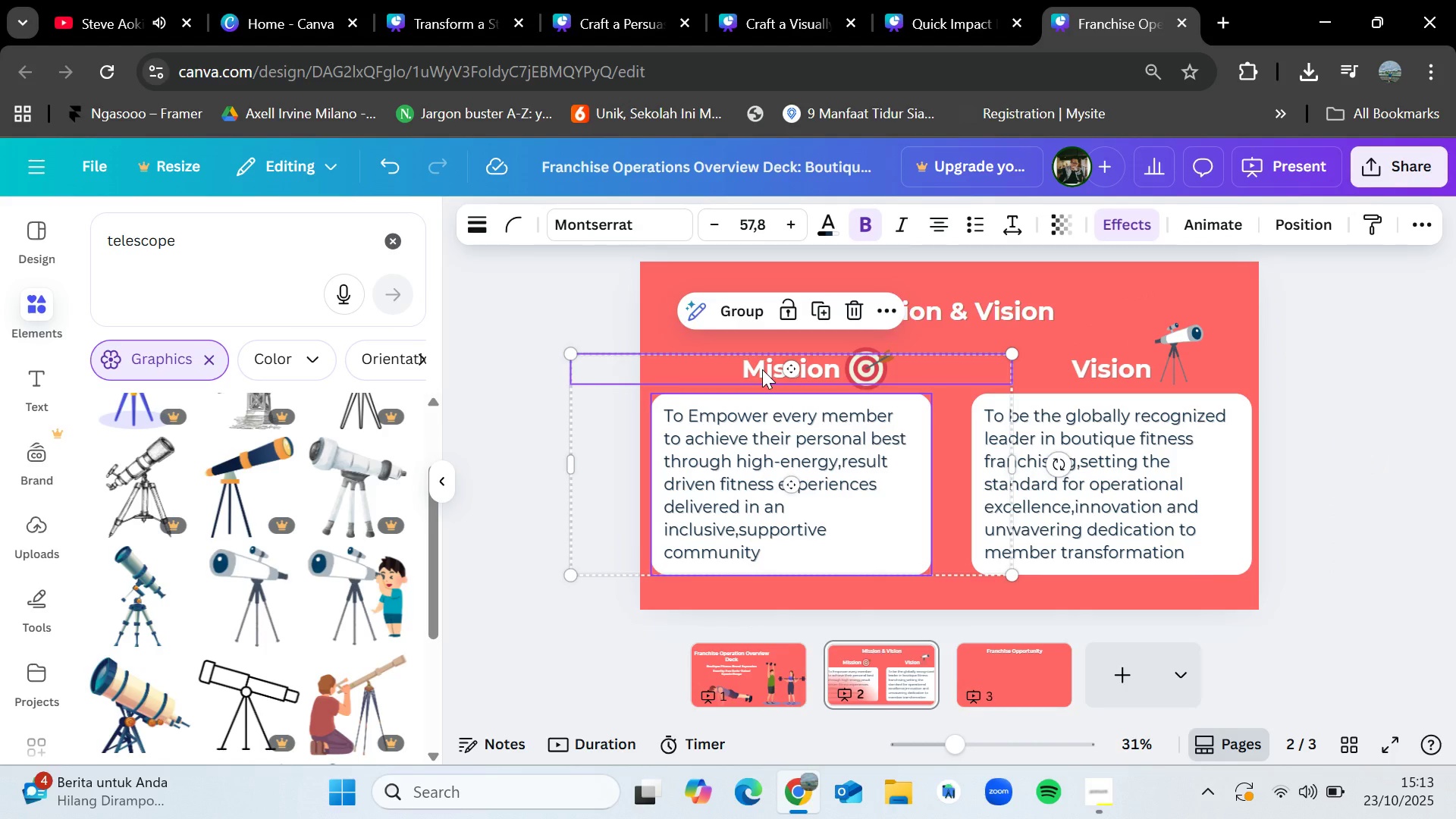 
key(Control+C)
 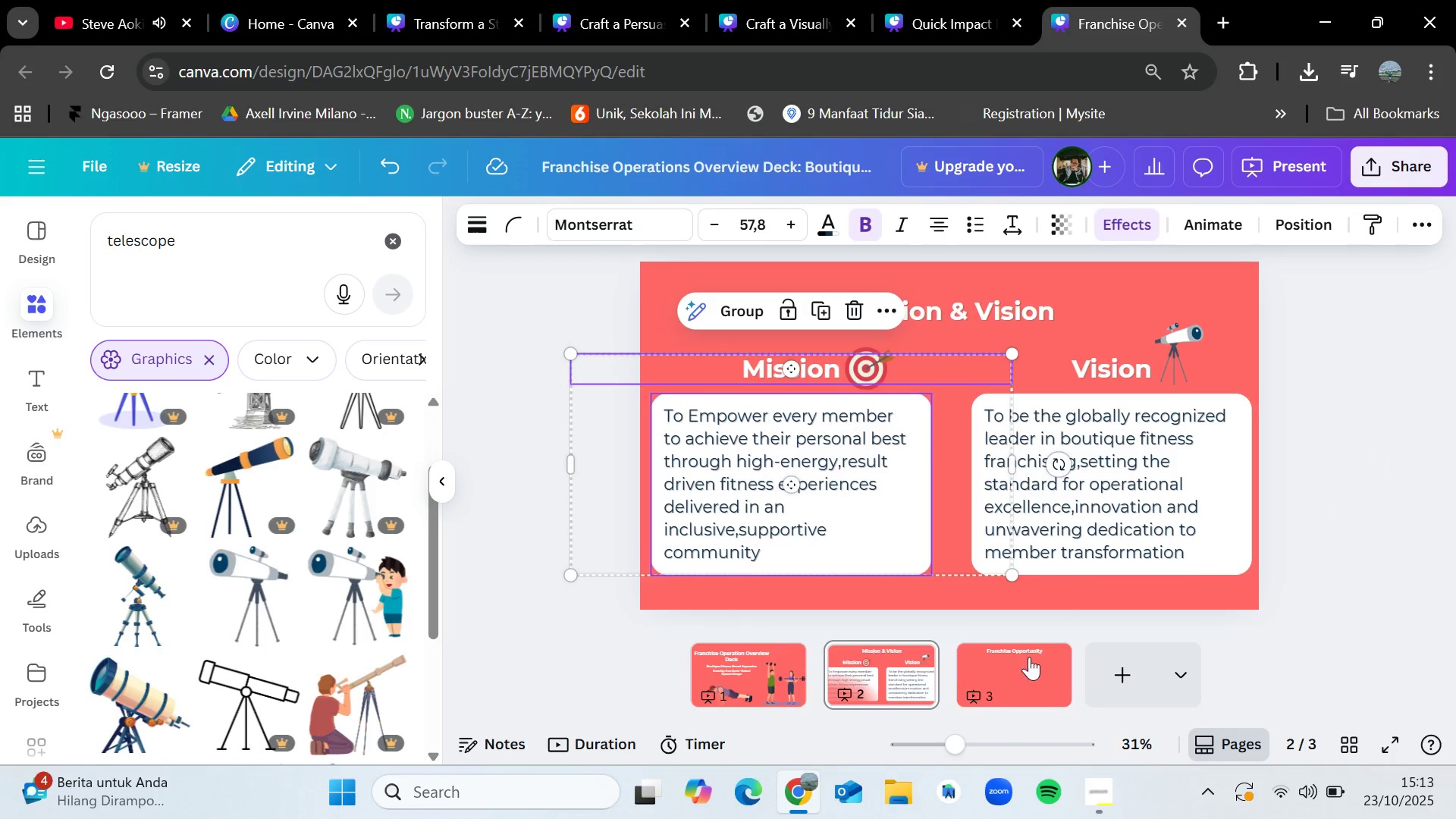 
left_click([1021, 661])
 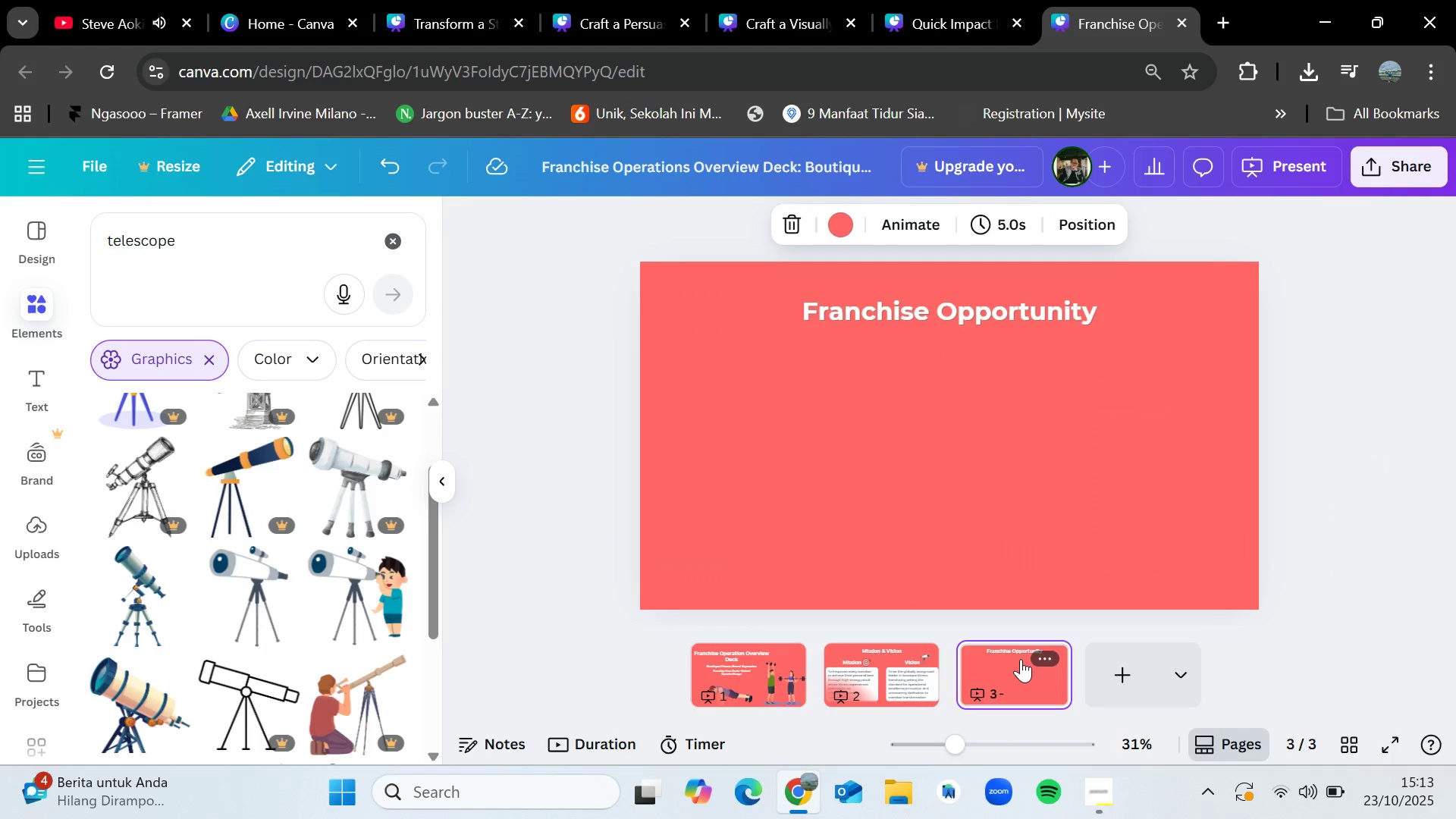 
key(Control+V)
 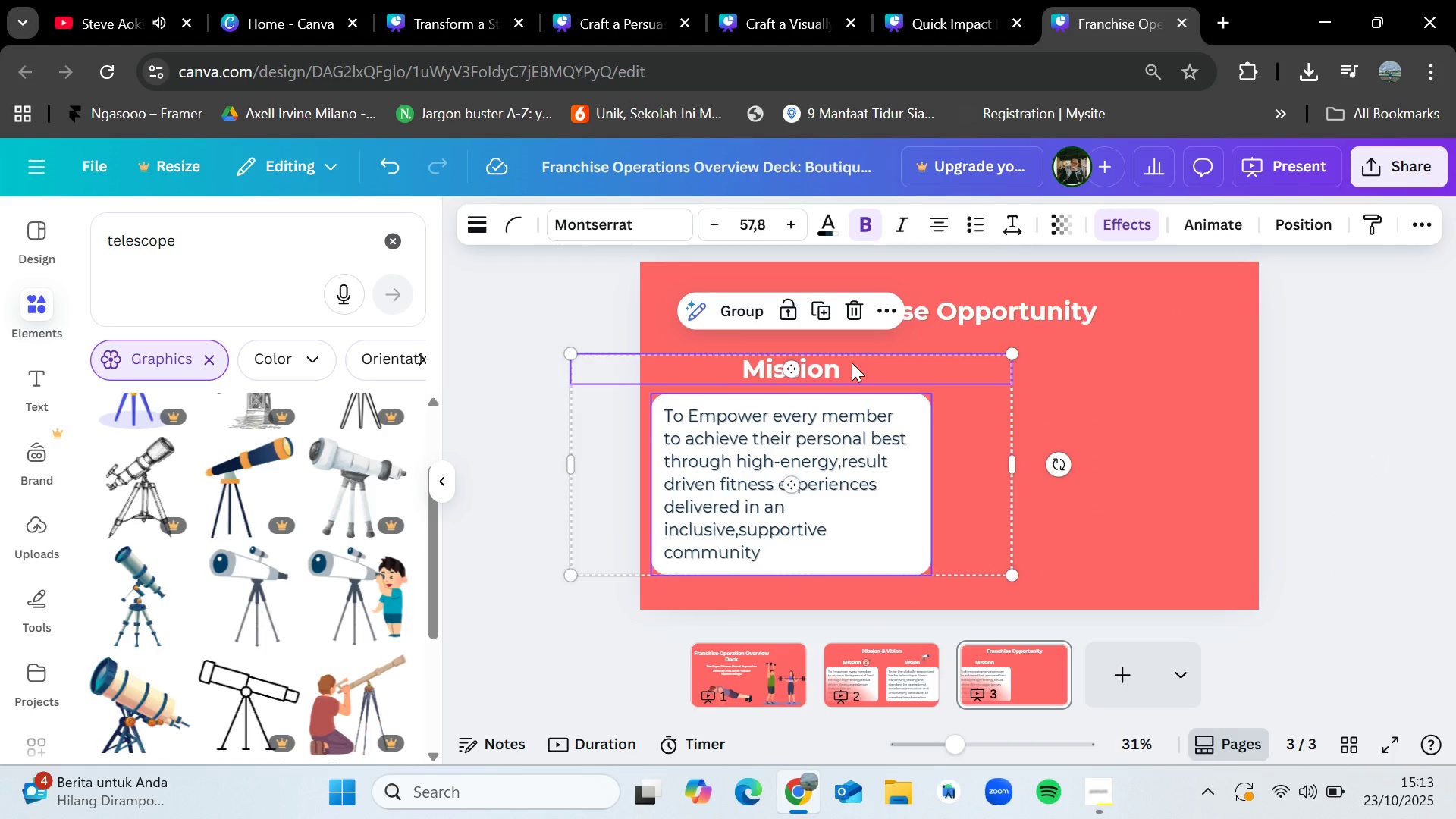 
double_click([852, 362])
 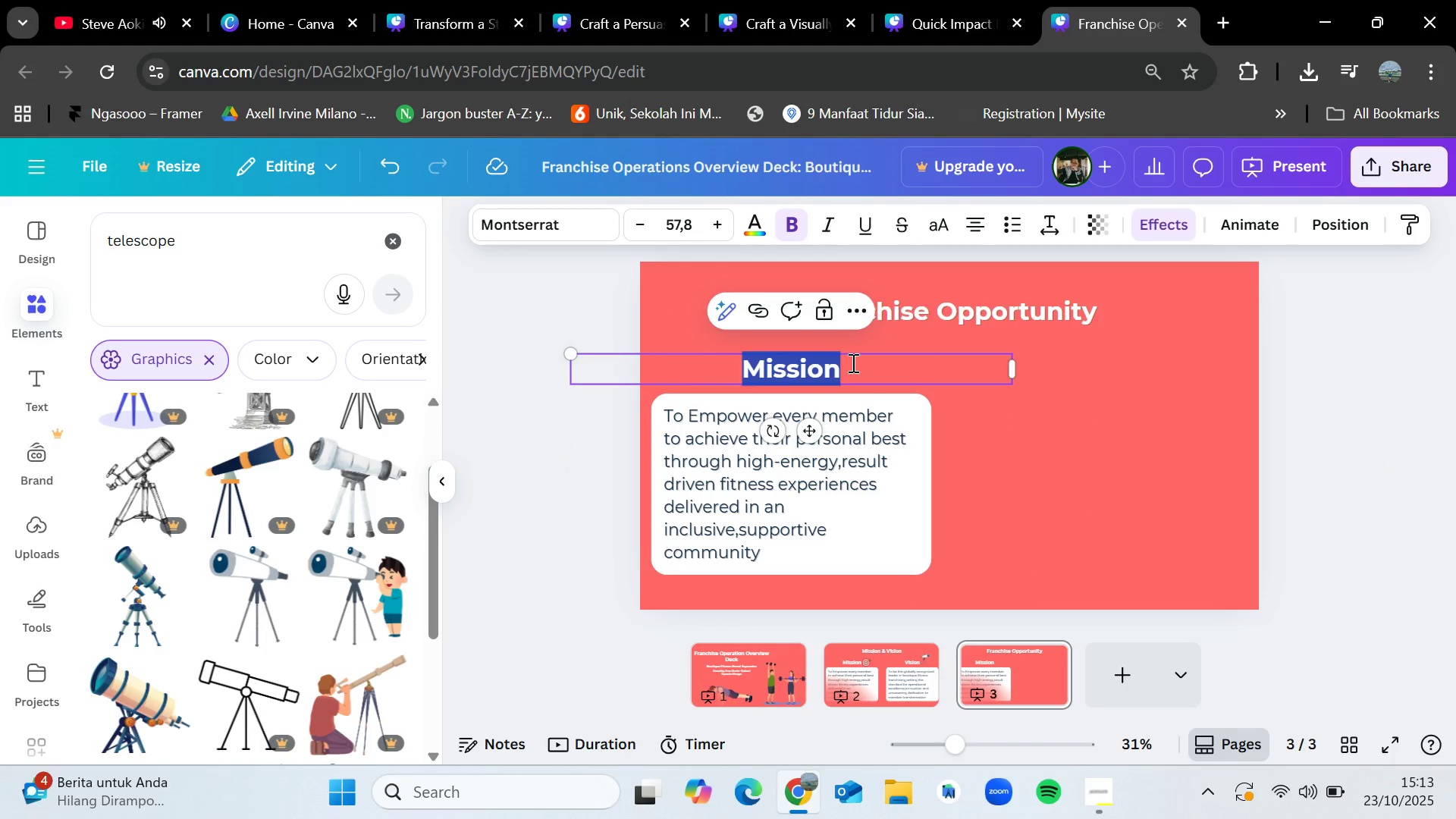 
key(Control+Backspace)
 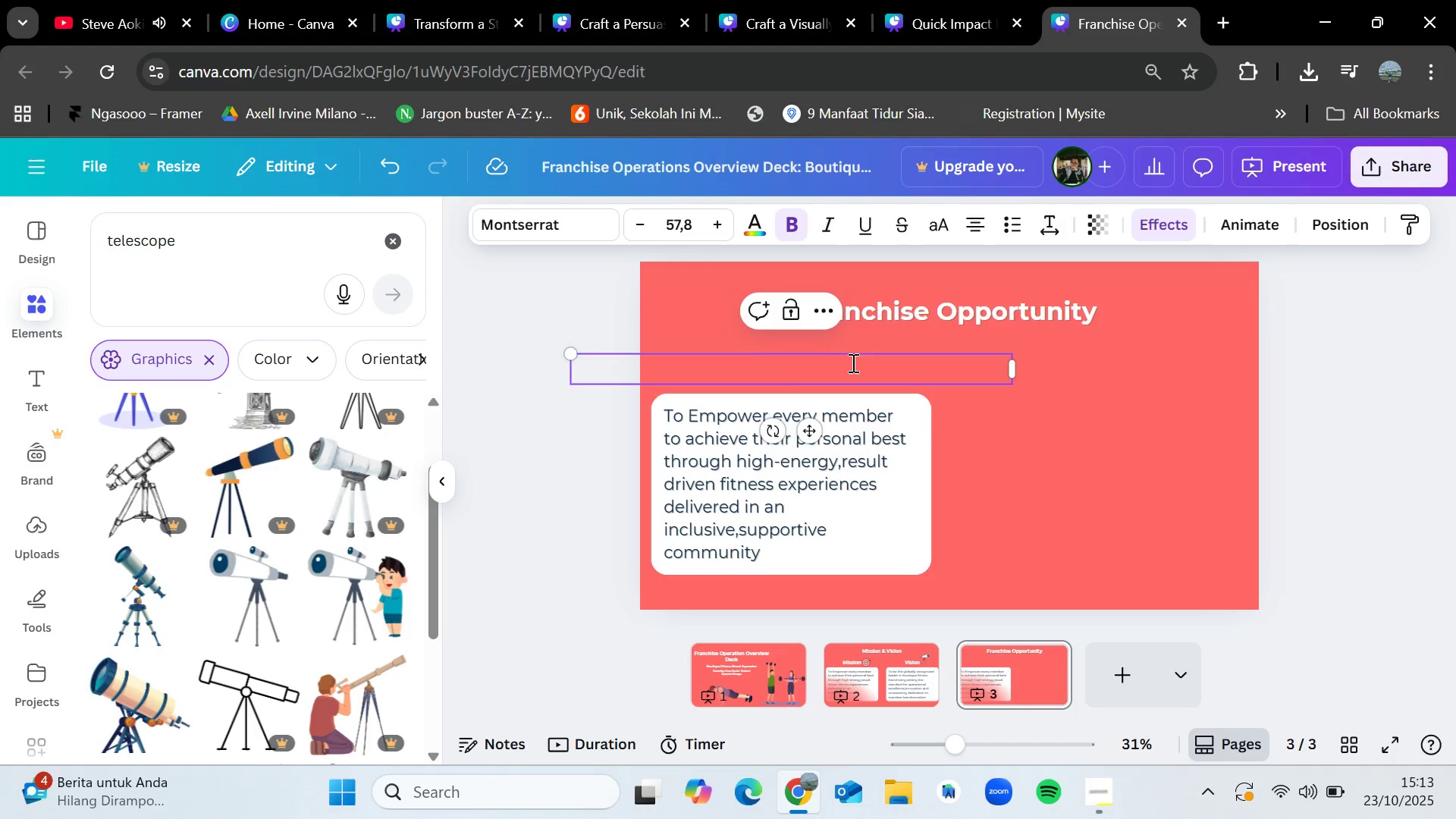 
type(Our Unique Value Po)
key(Backspace)
type(roposition)
 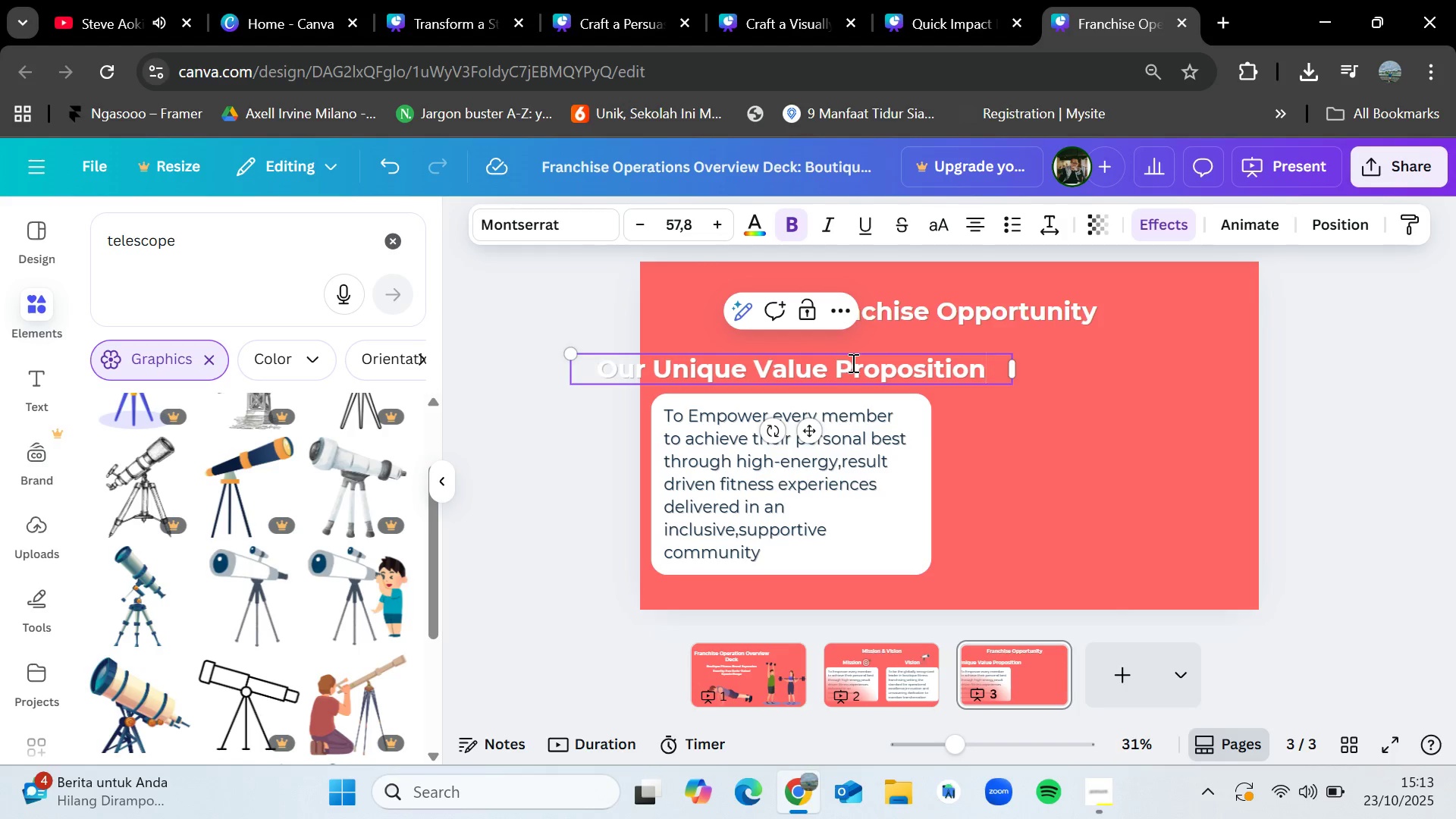 
left_click([1047, 482])
 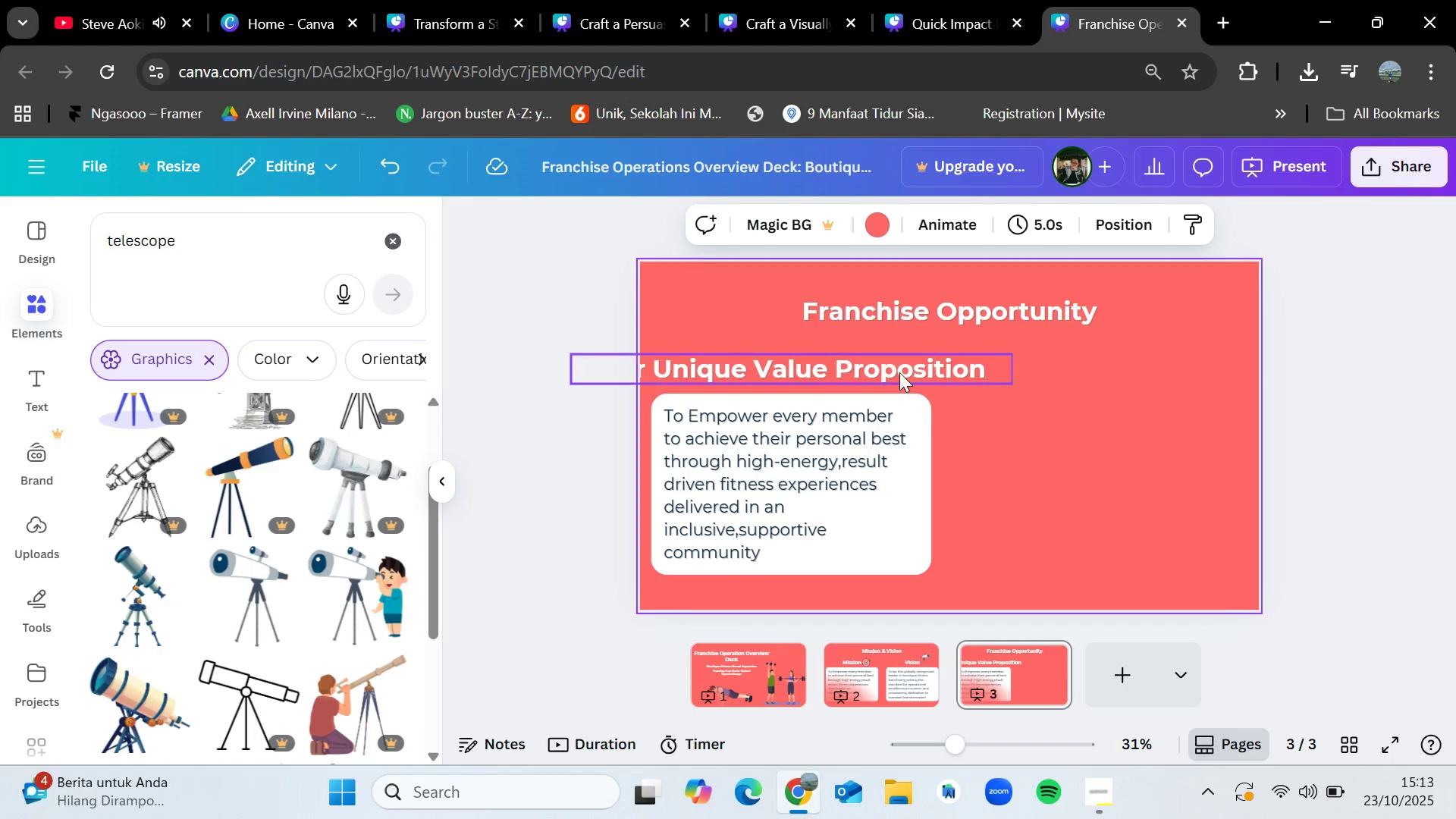 
left_click([899, 369])
 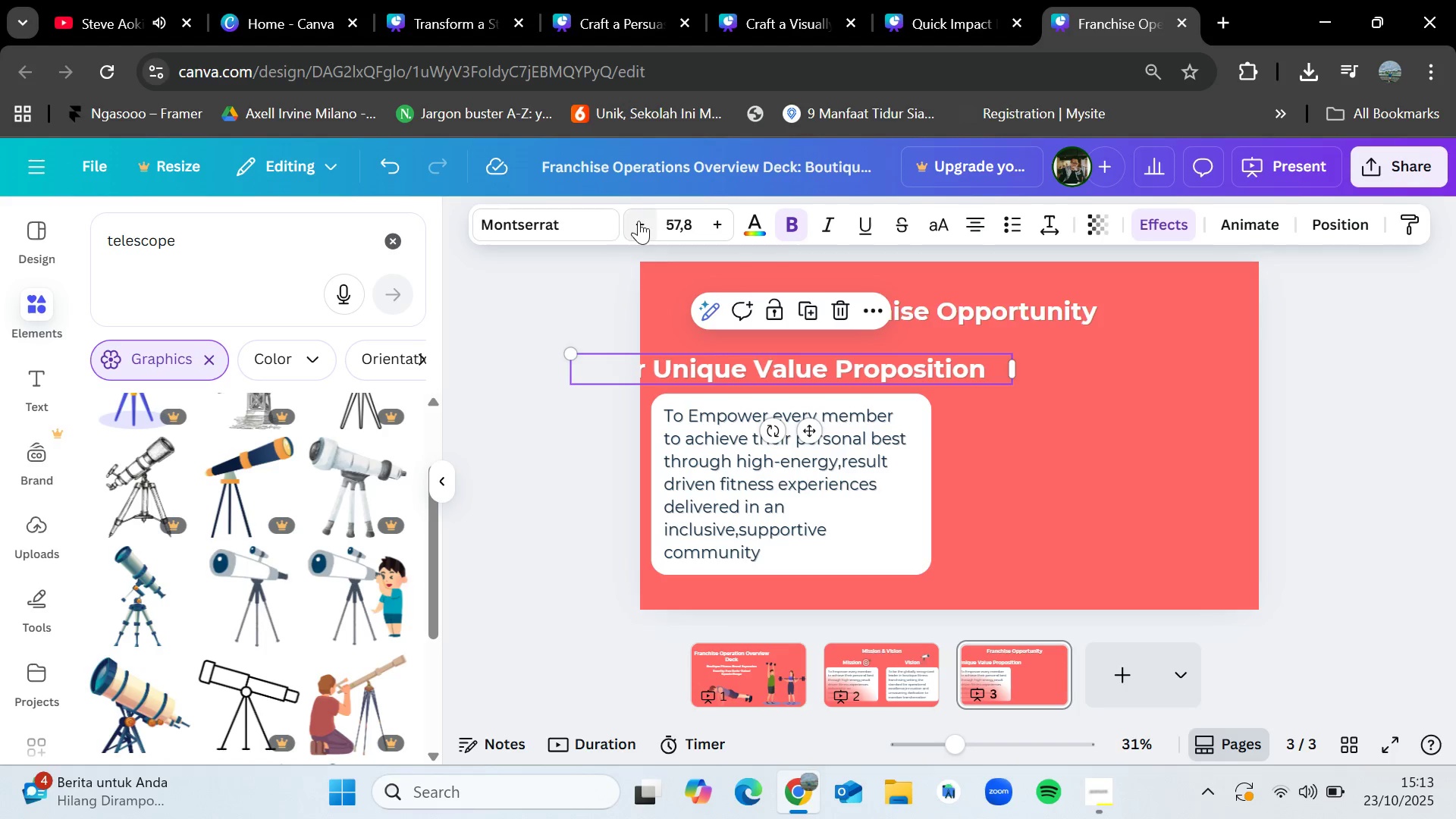 
double_click([639, 221])
 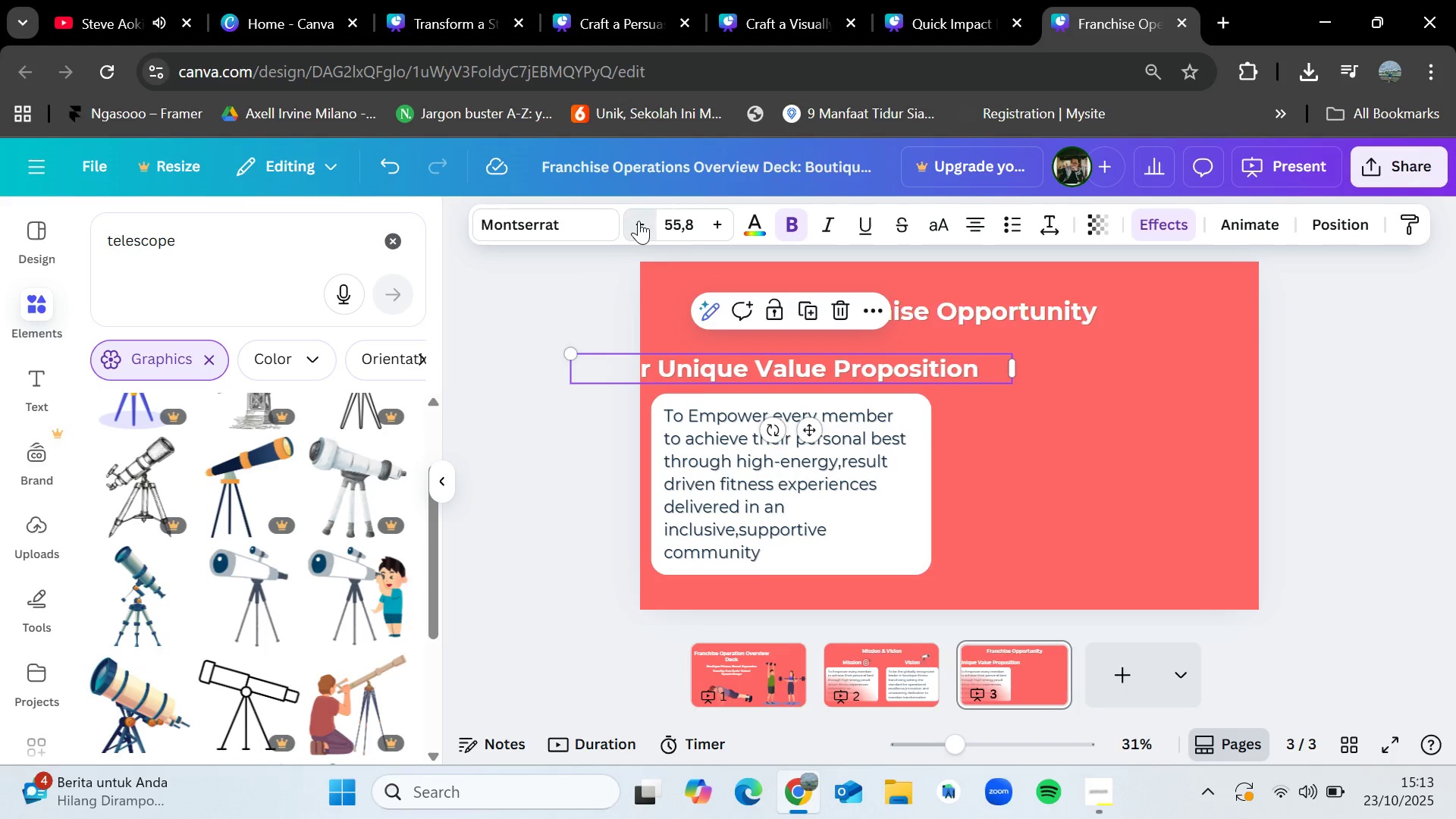 
triple_click([639, 221])
 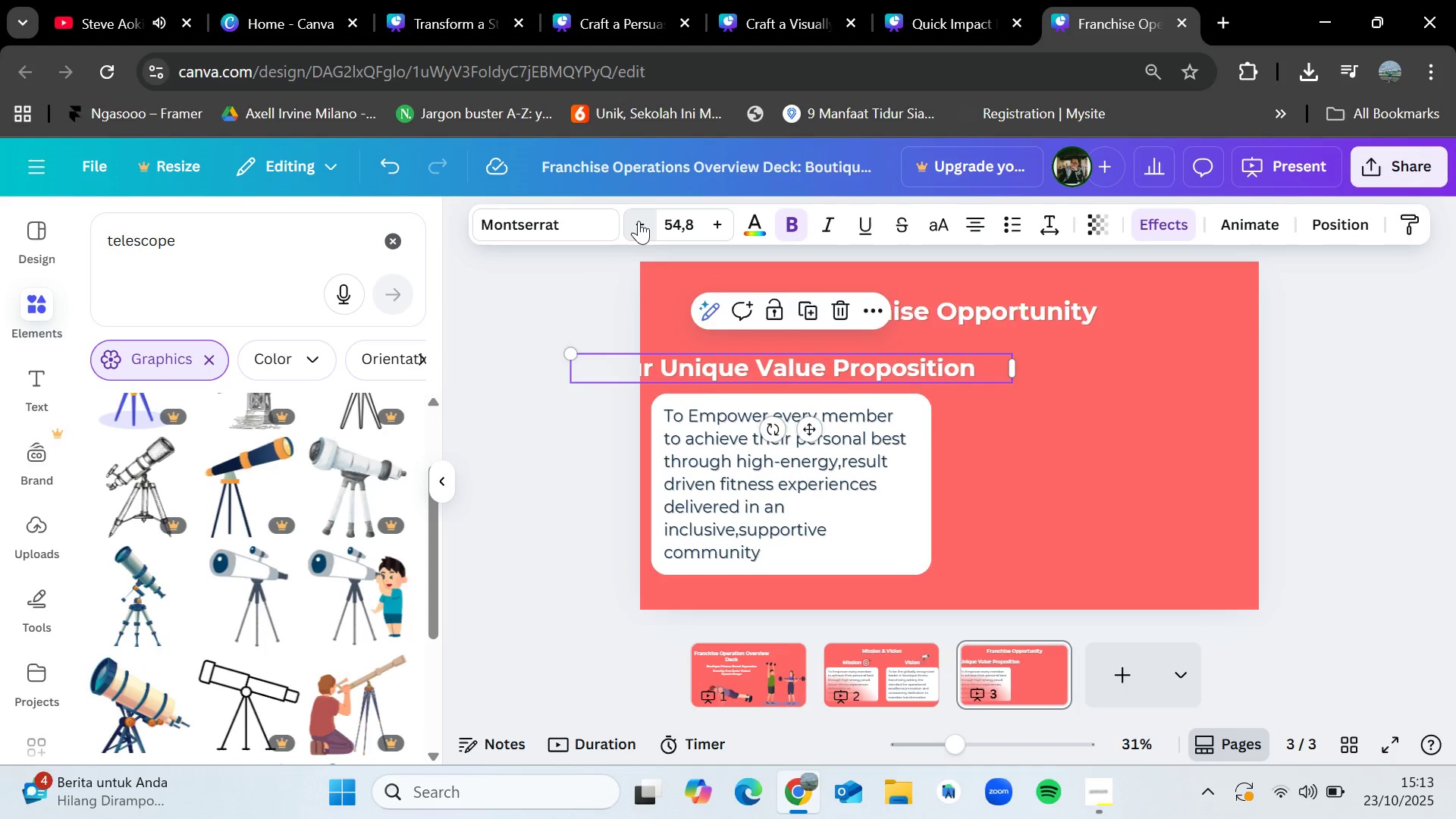 
triple_click([639, 221])
 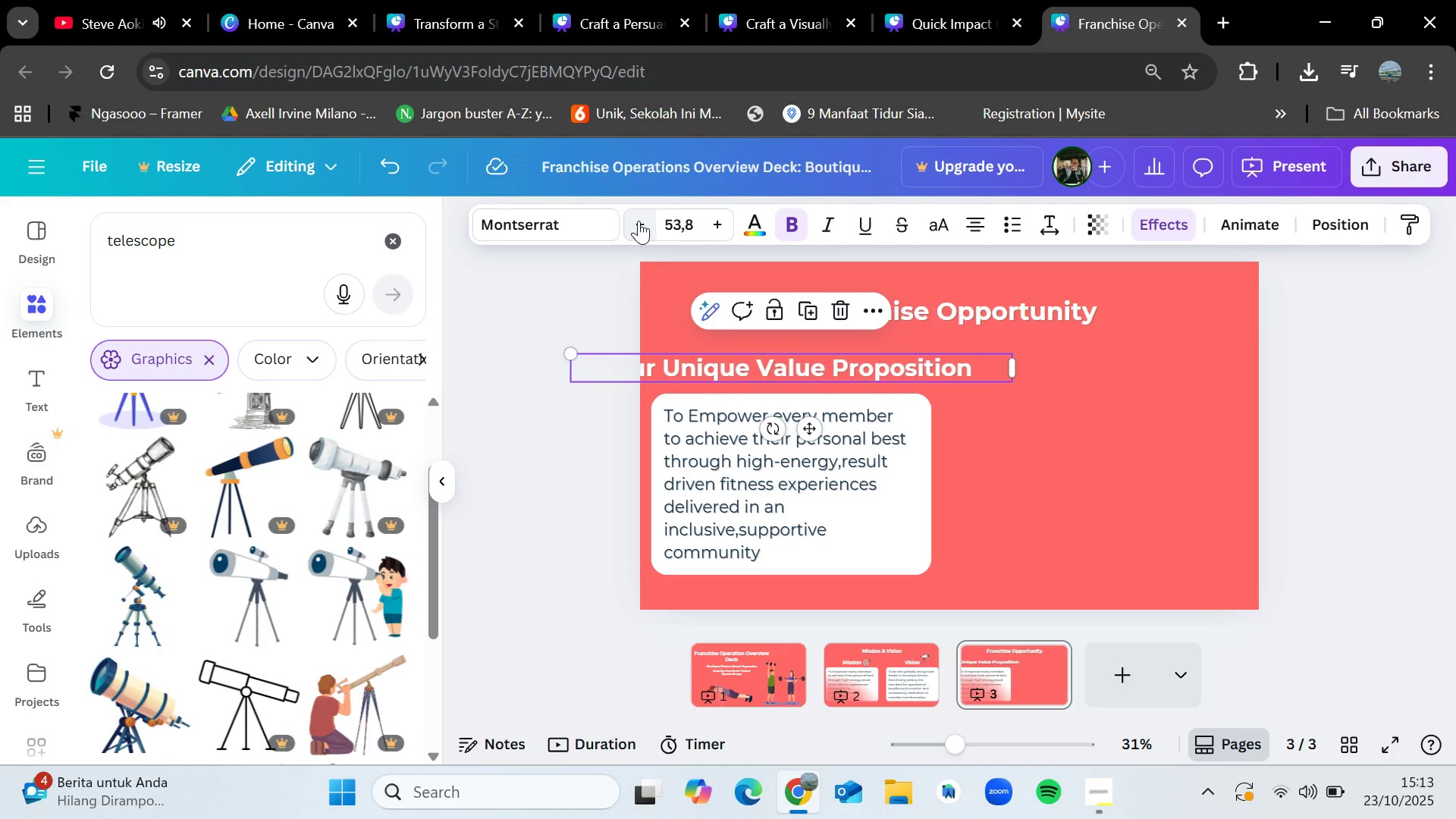 
triple_click([639, 221])
 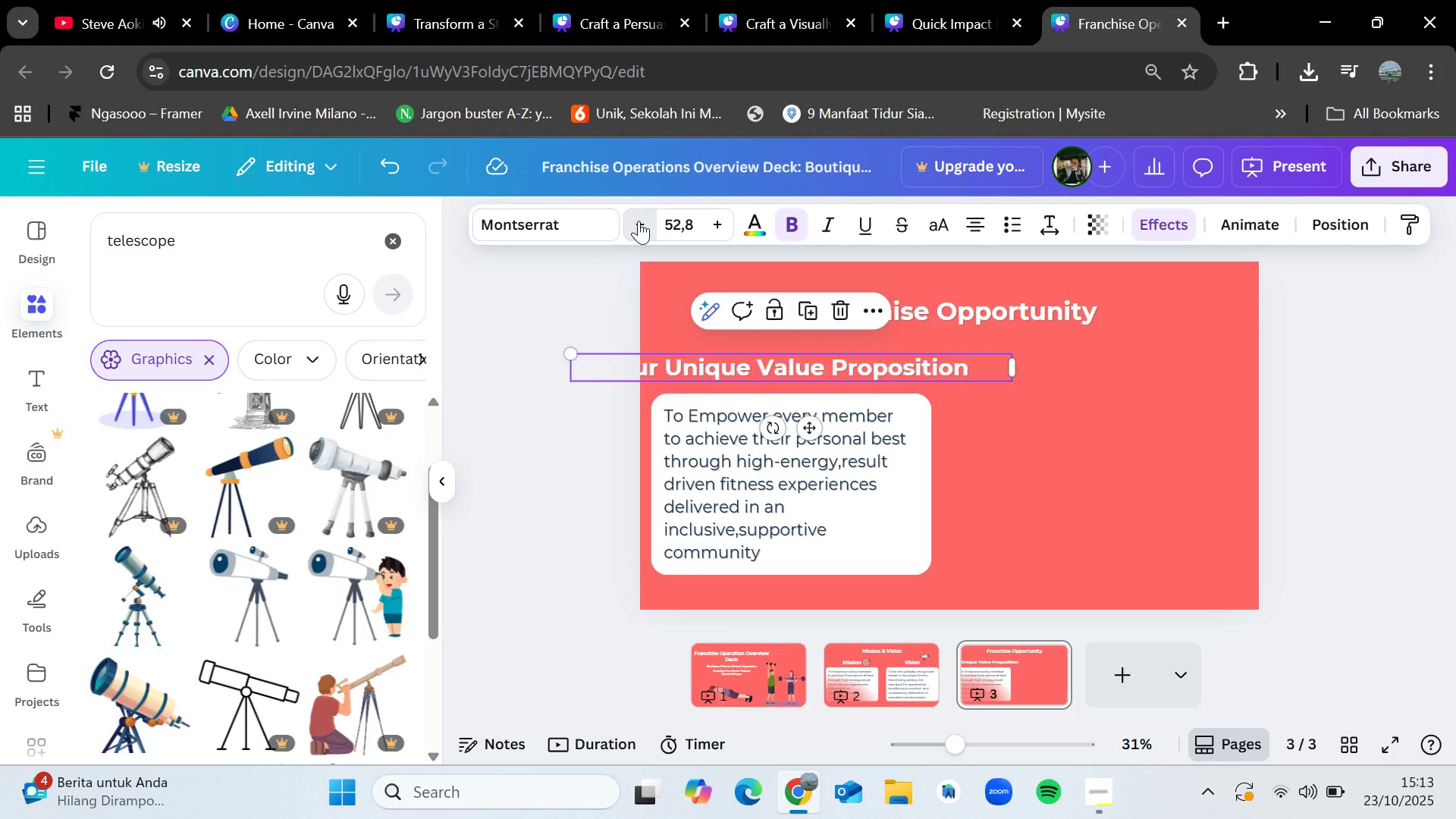 
triple_click([639, 221])
 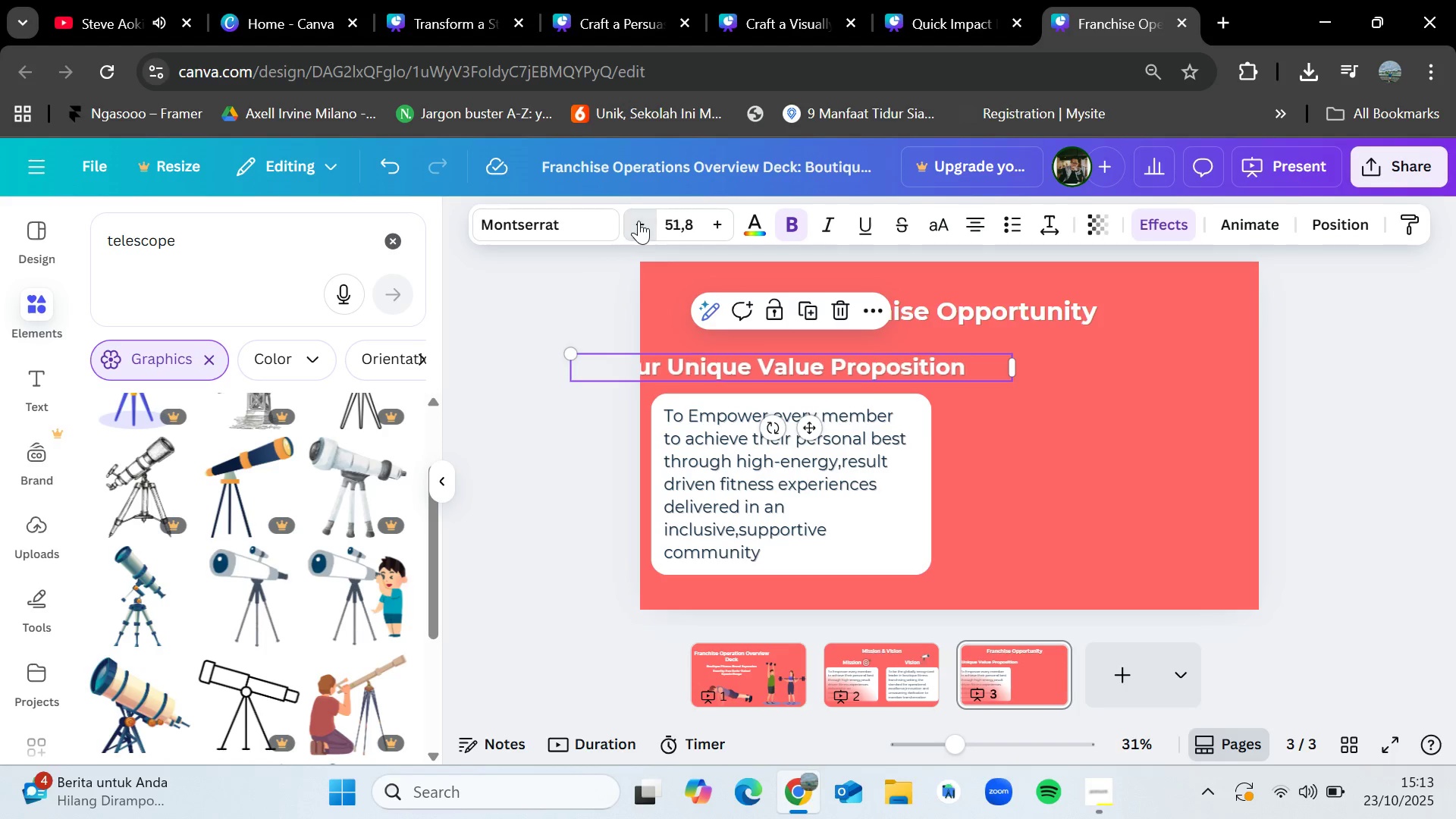 
triple_click([639, 221])
 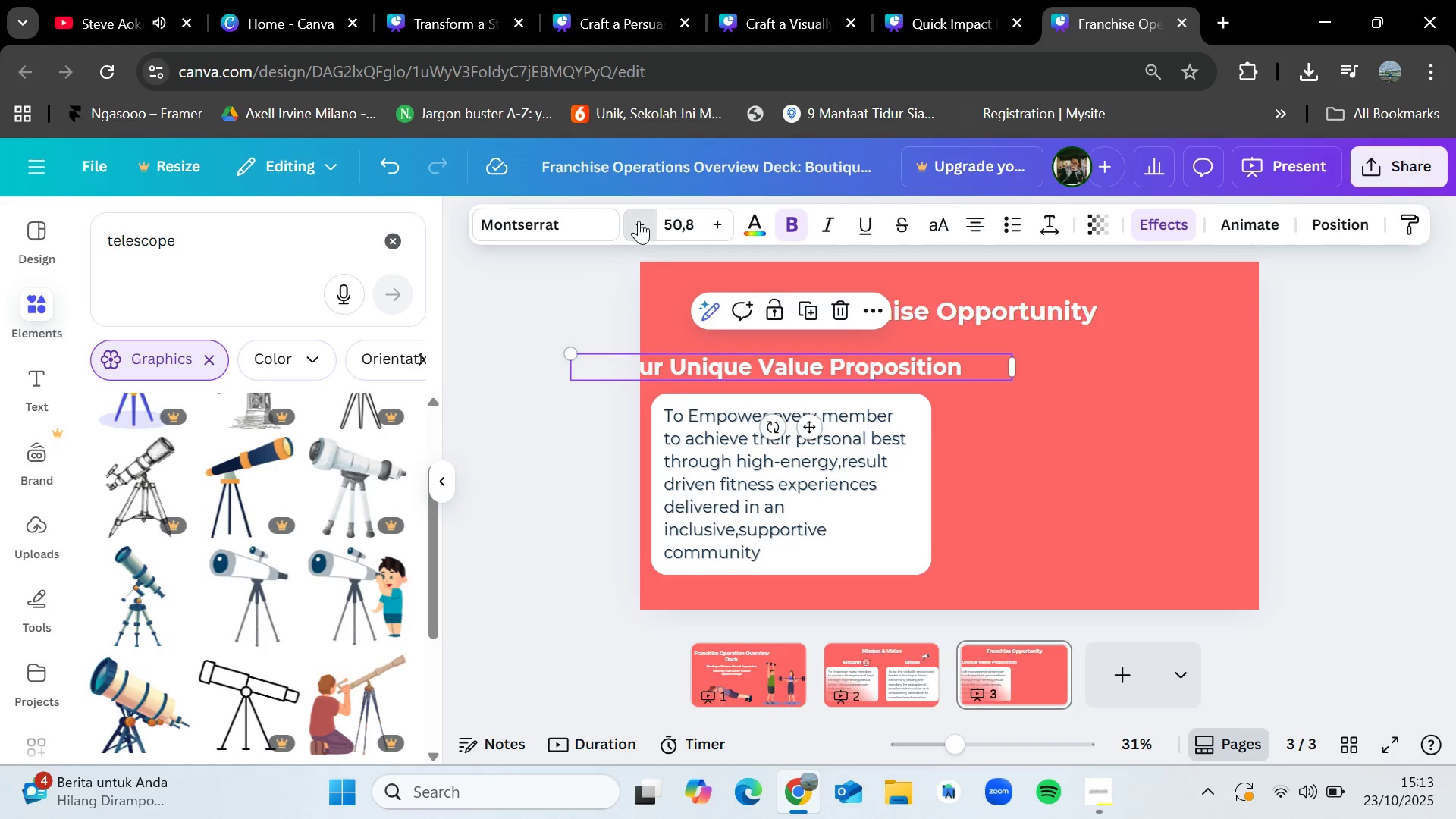 
triple_click([639, 221])
 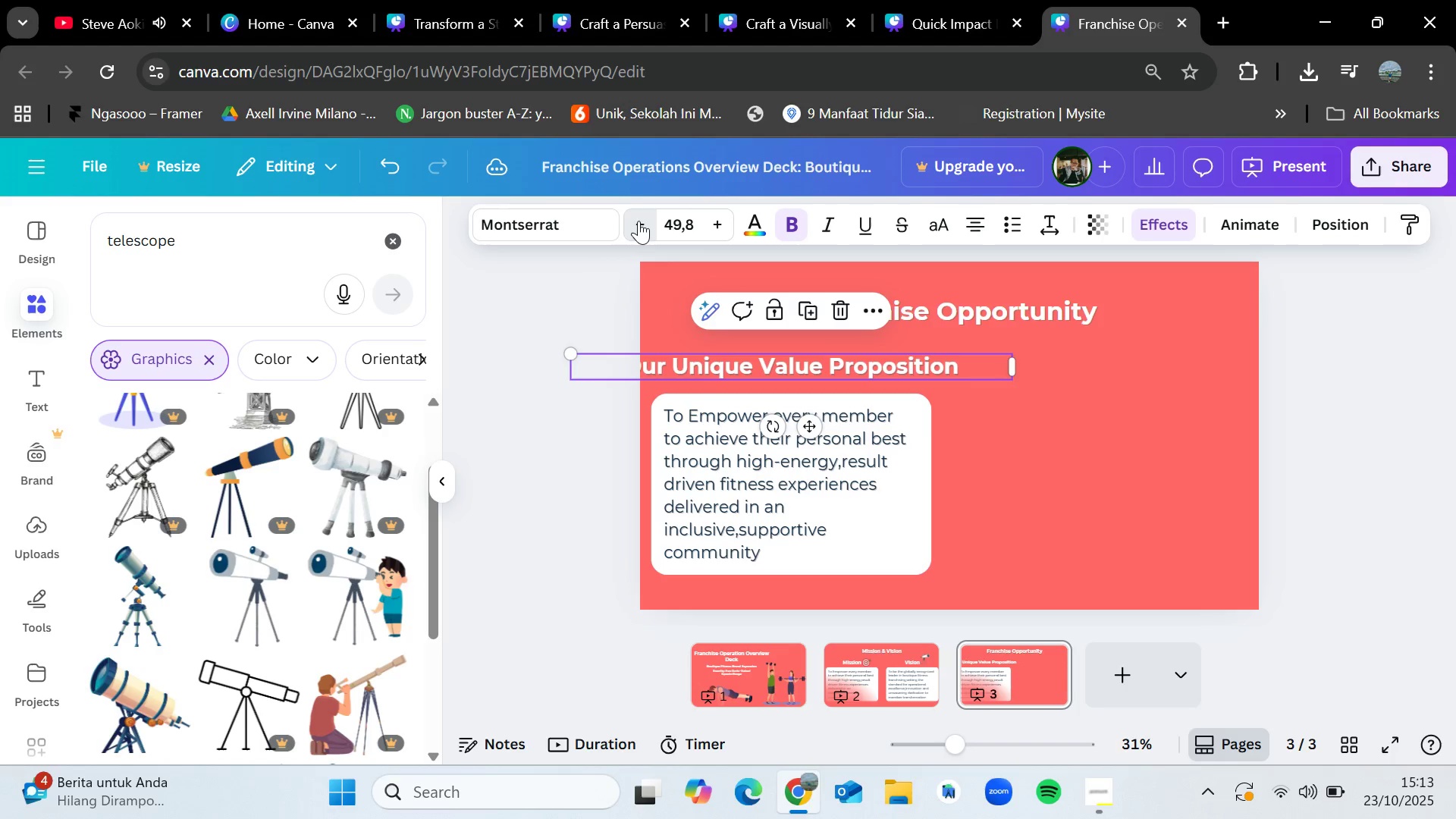 
triple_click([639, 221])
 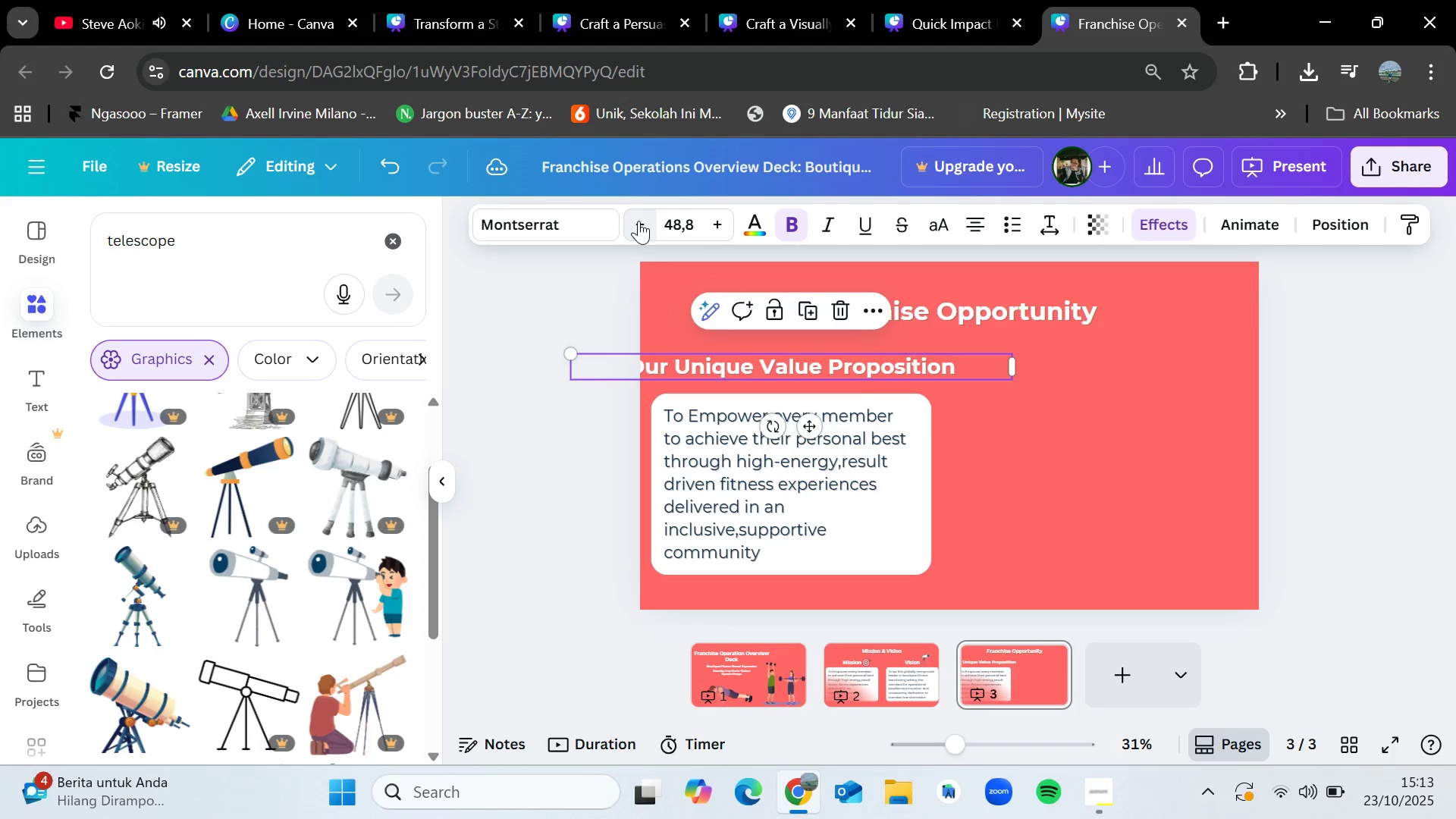 
triple_click([639, 221])
 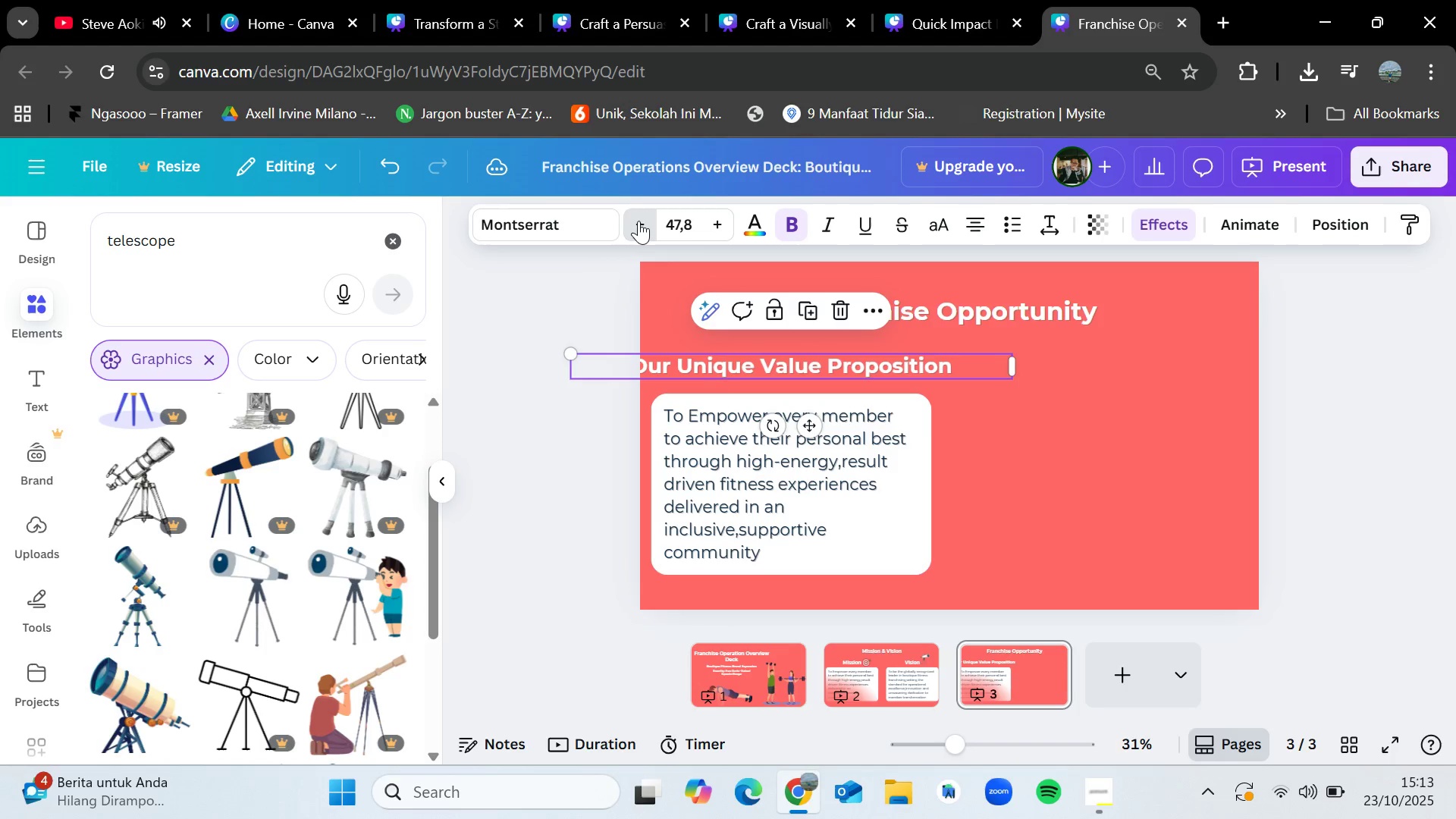 
triple_click([639, 221])
 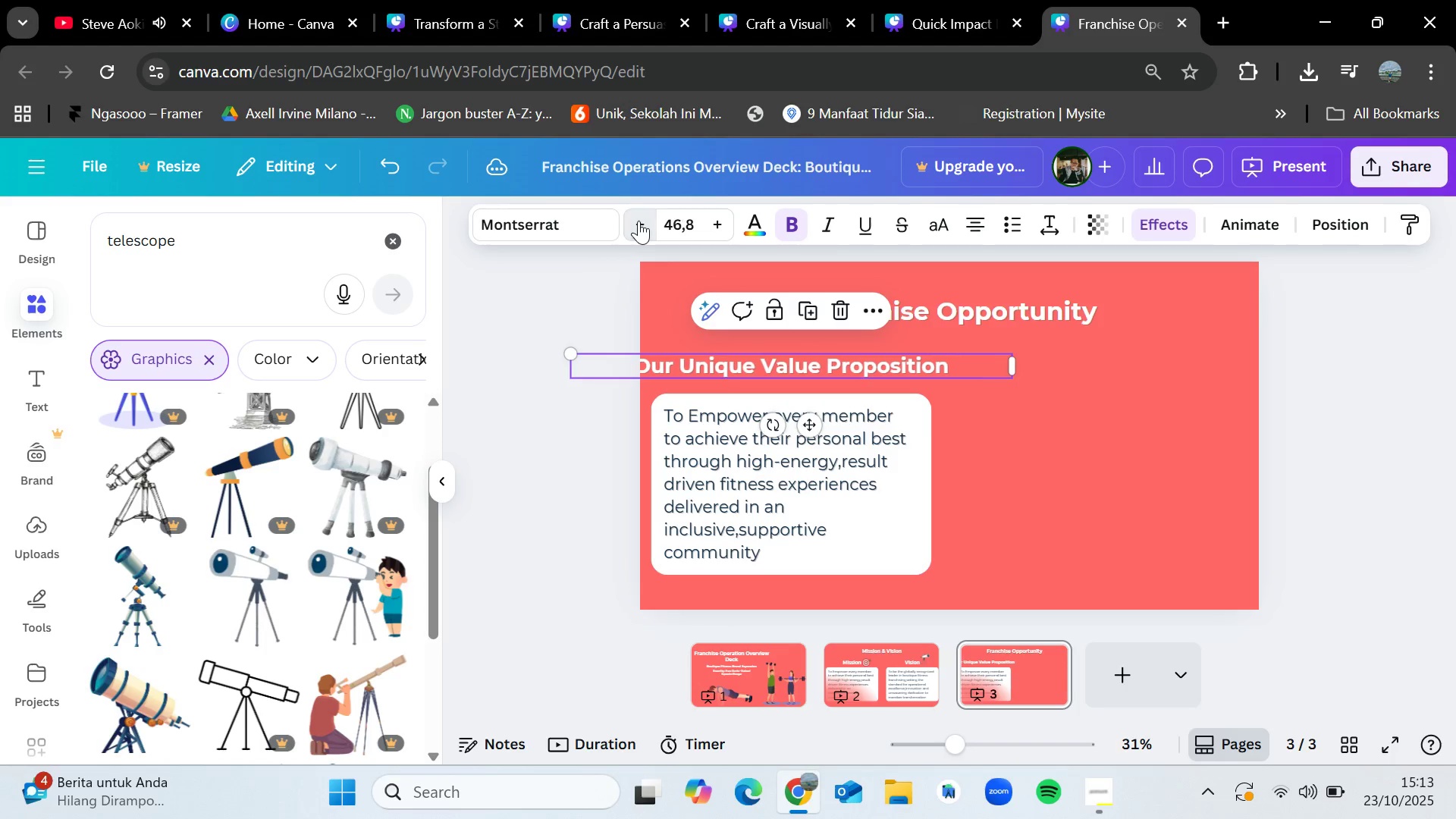 
triple_click([639, 221])
 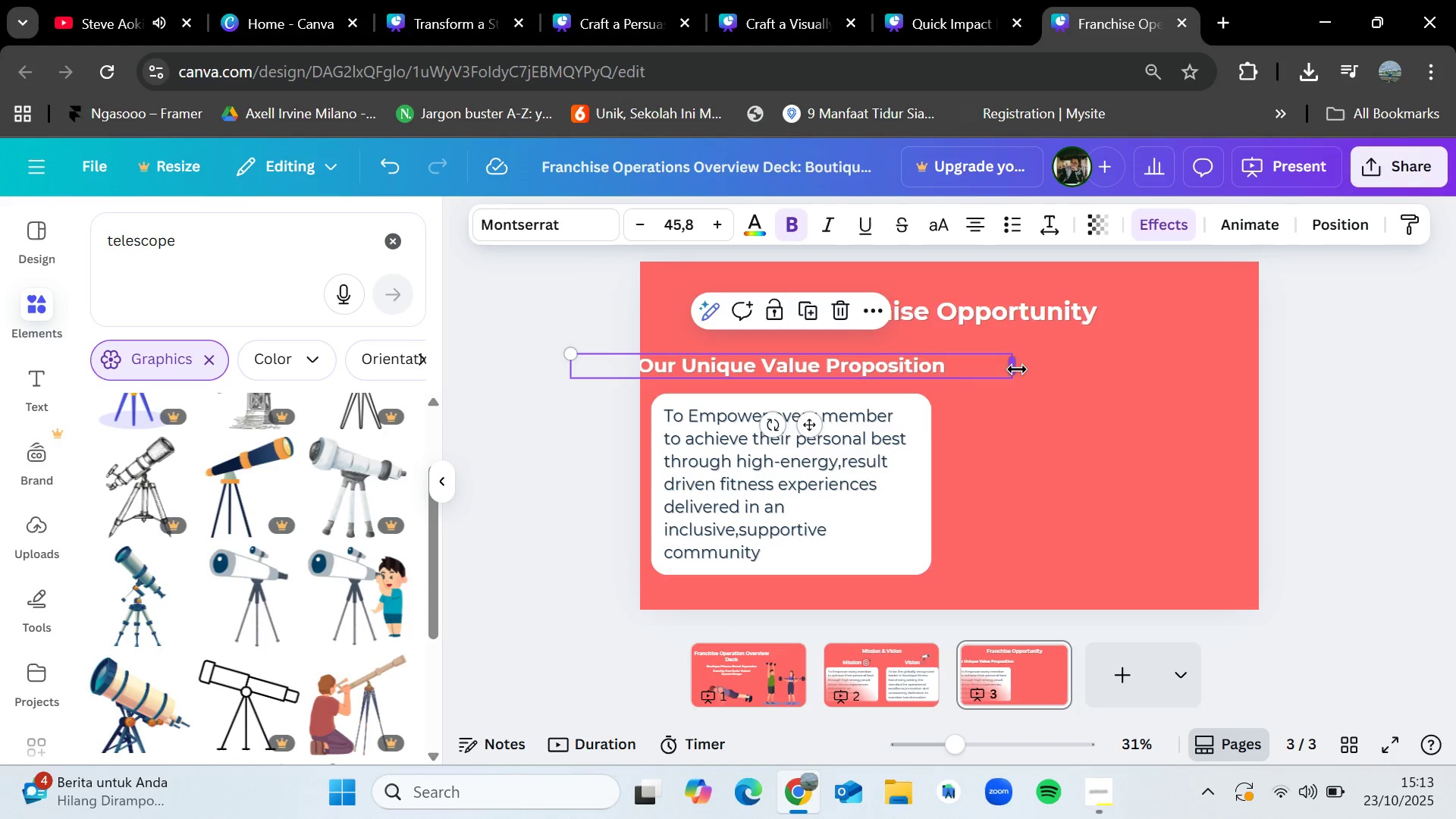 
left_click_drag(start_coordinate=[1014, 367], to_coordinate=[860, 367])
 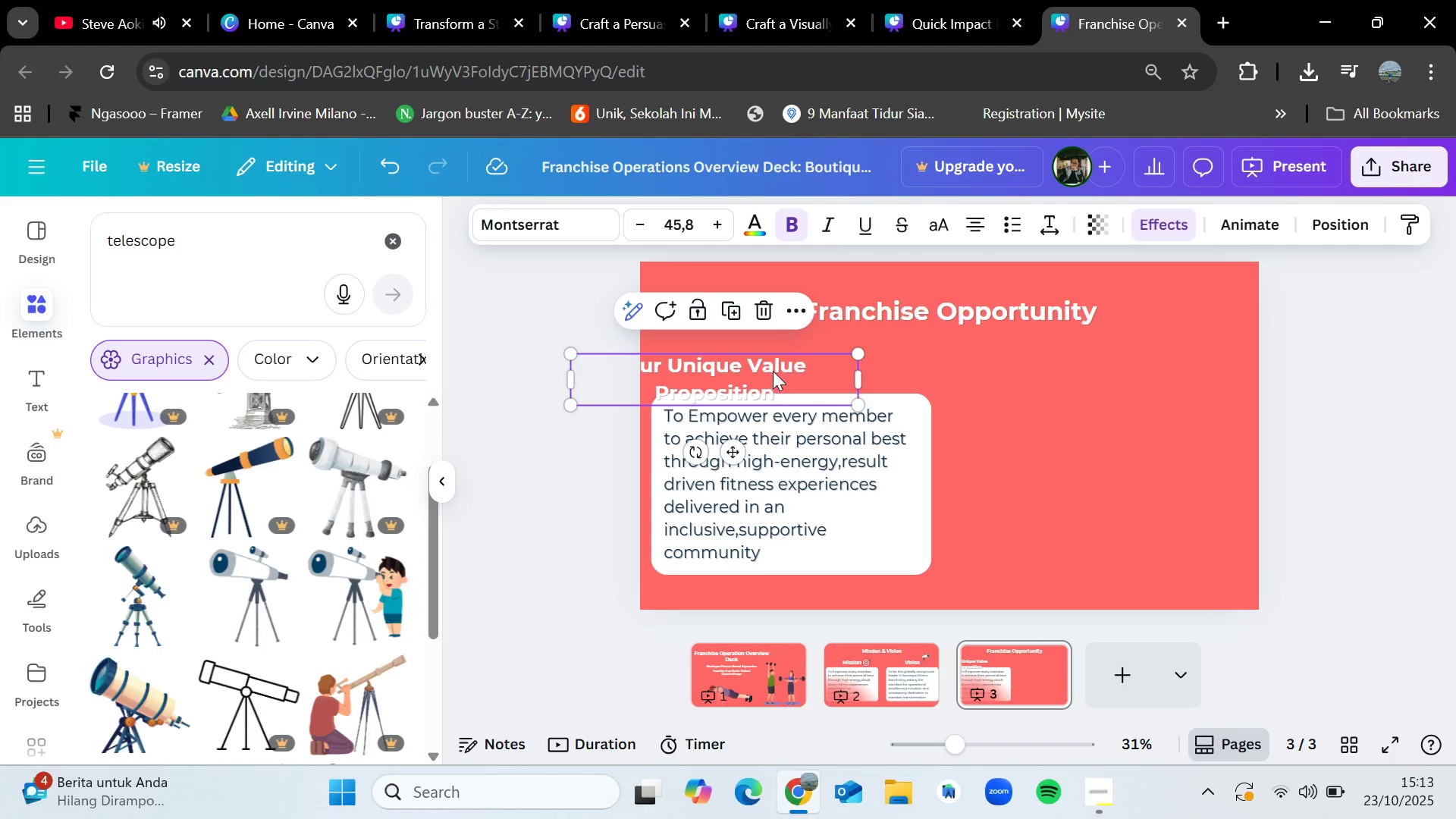 
left_click_drag(start_coordinate=[767, 371], to_coordinate=[838, 353])
 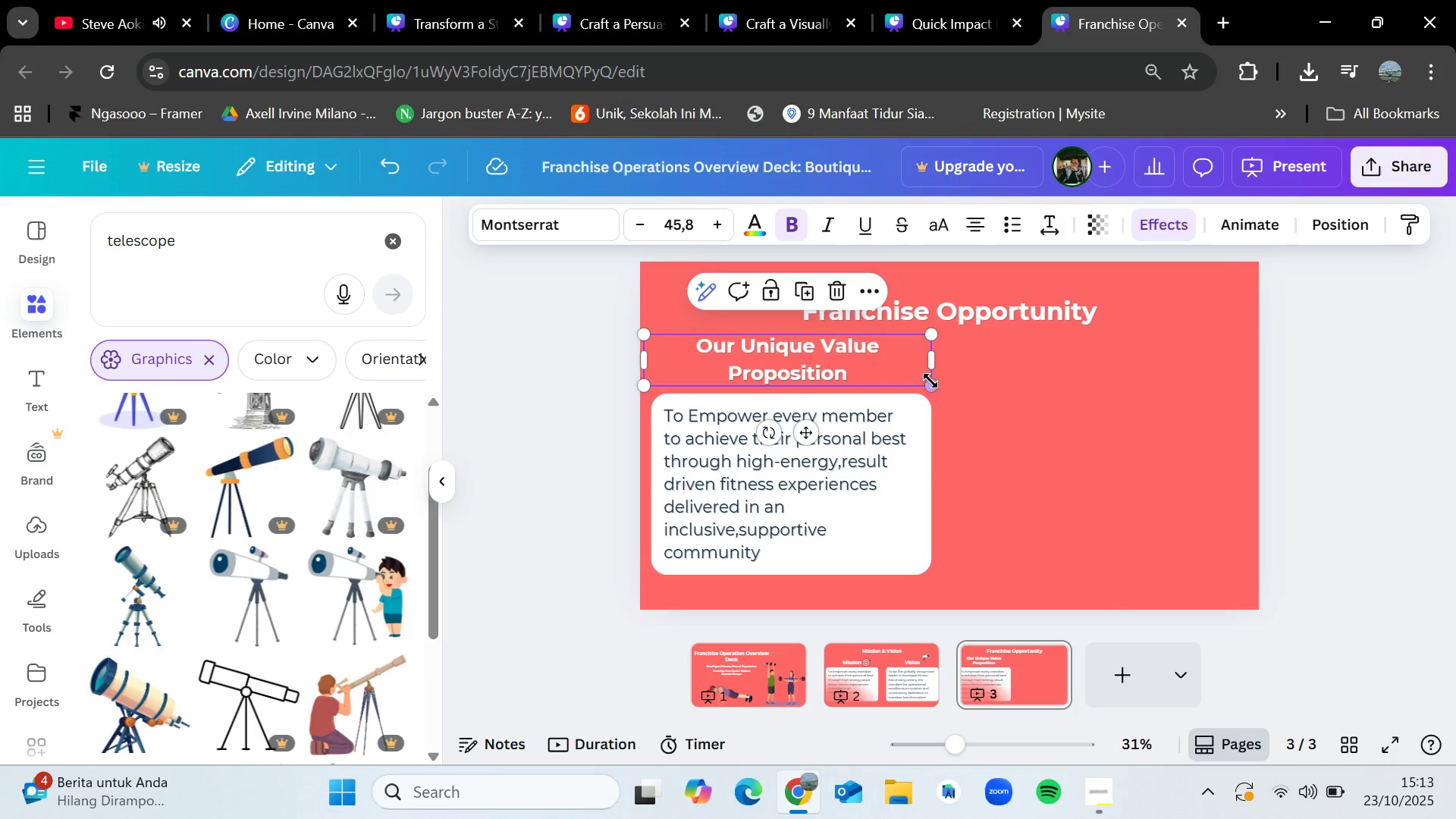 
left_click_drag(start_coordinate=[932, 381], to_coordinate=[893, 366])
 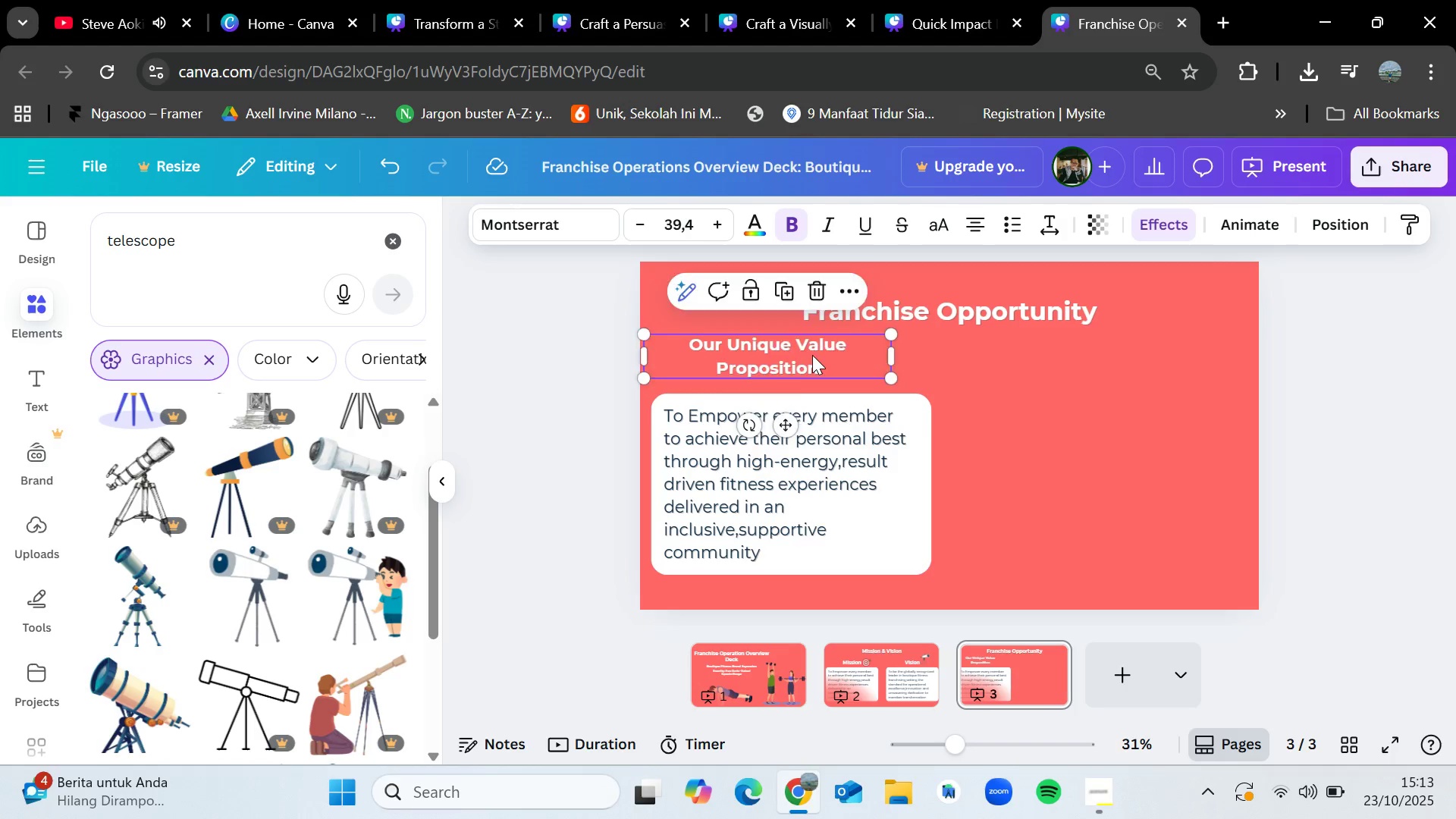 
left_click_drag(start_coordinate=[808, 353], to_coordinate=[831, 357])
 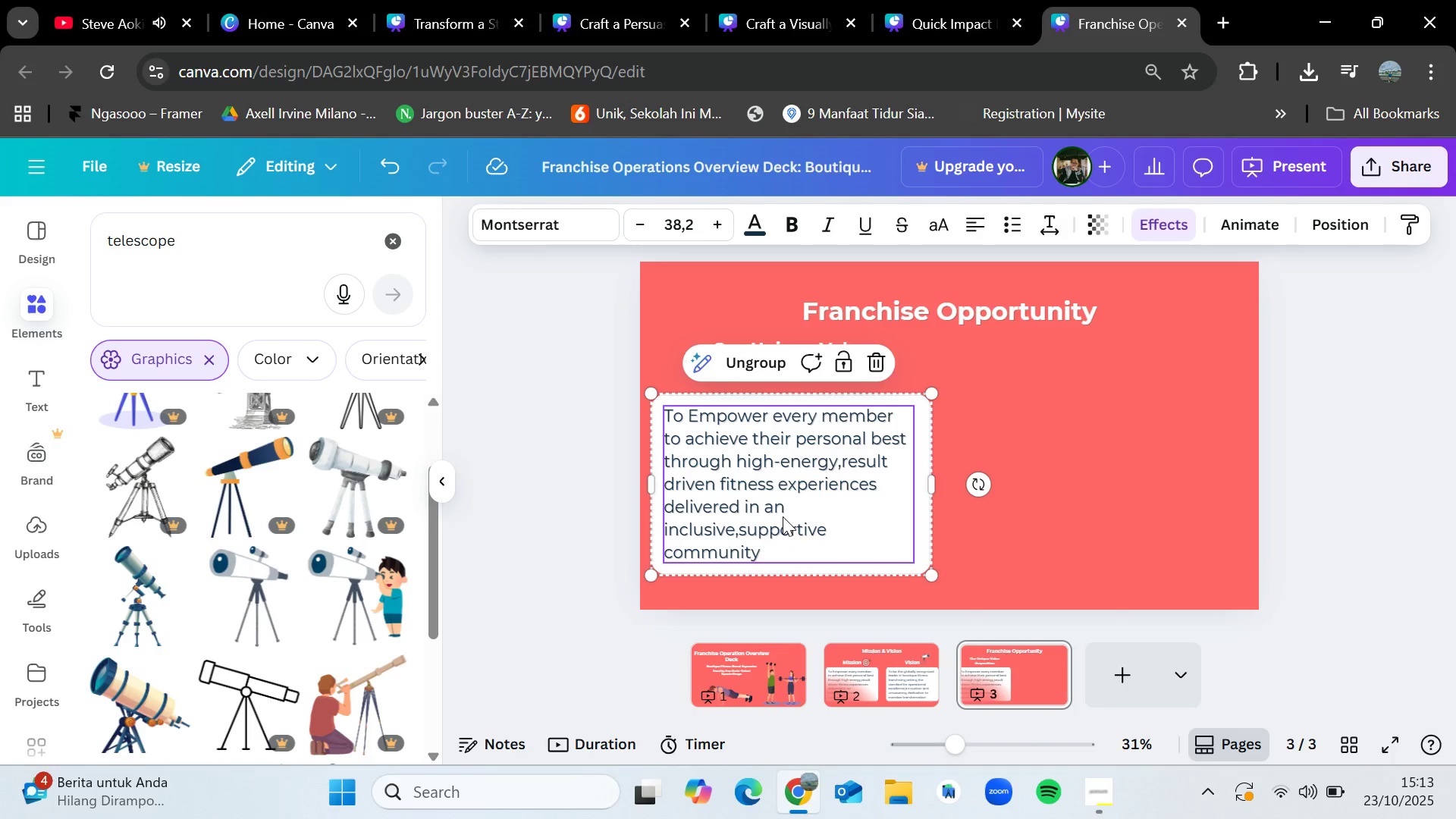 
double_click([783, 516])
 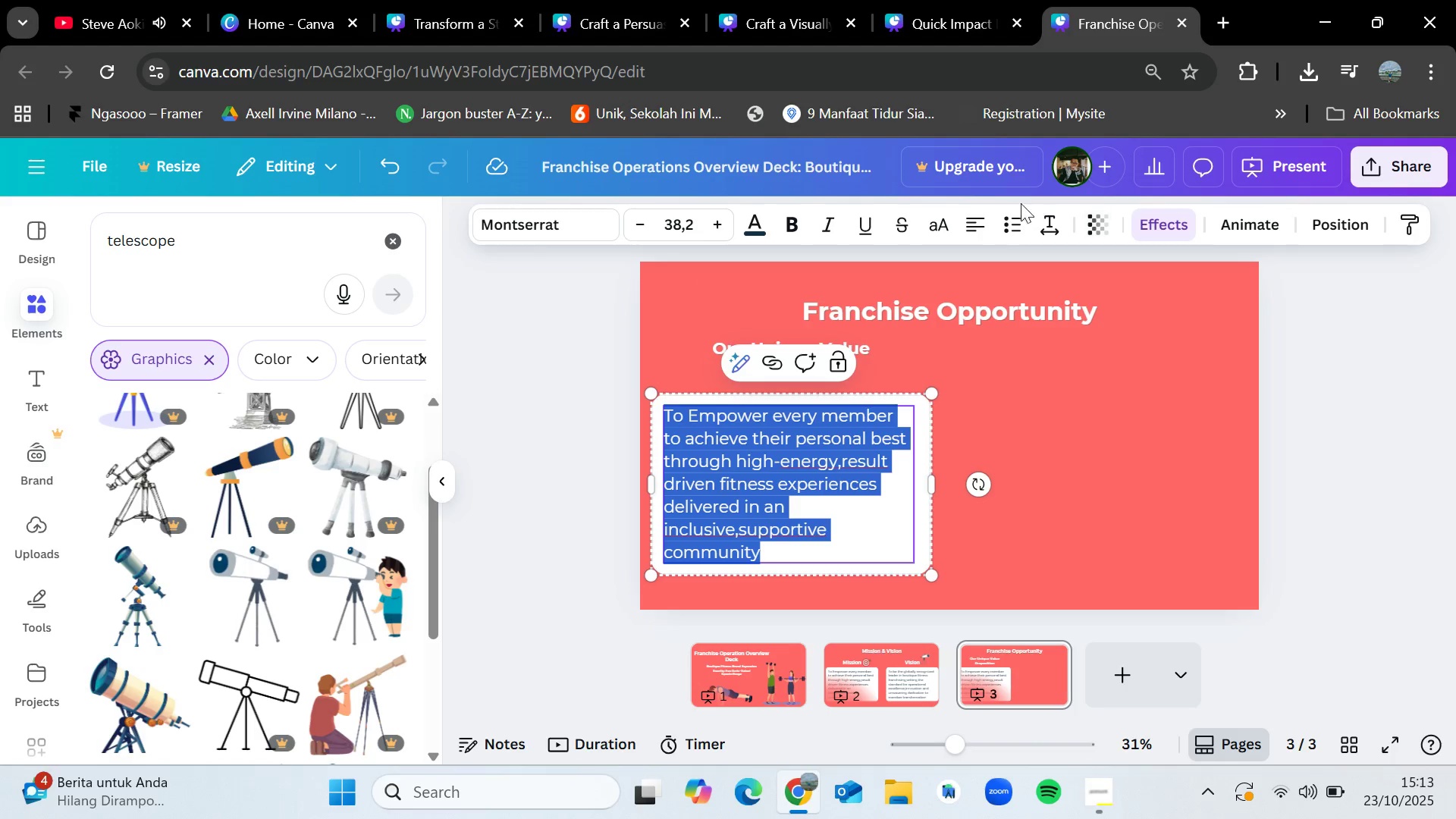 
left_click([1005, 220])
 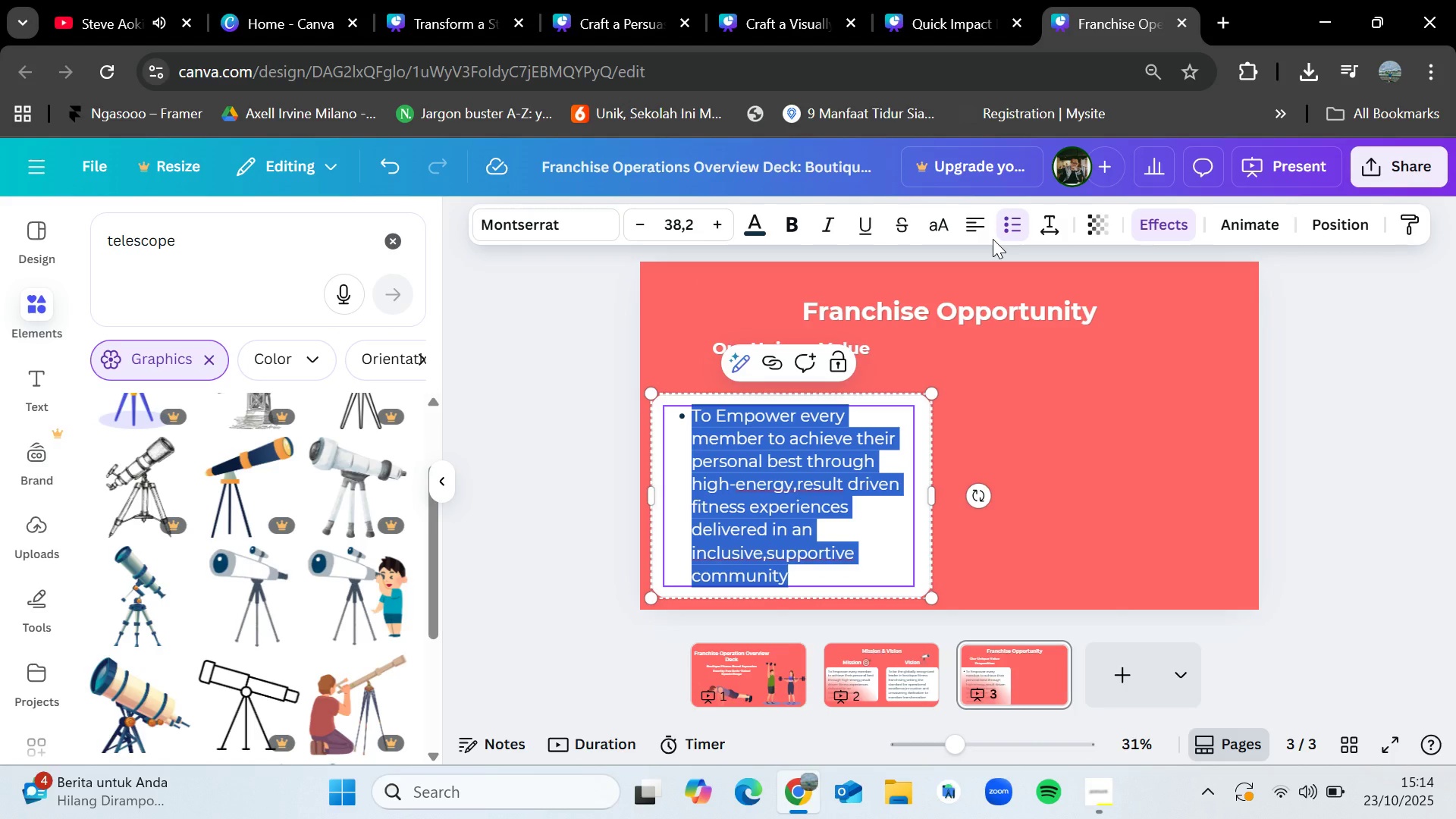 
key(Backspace)
 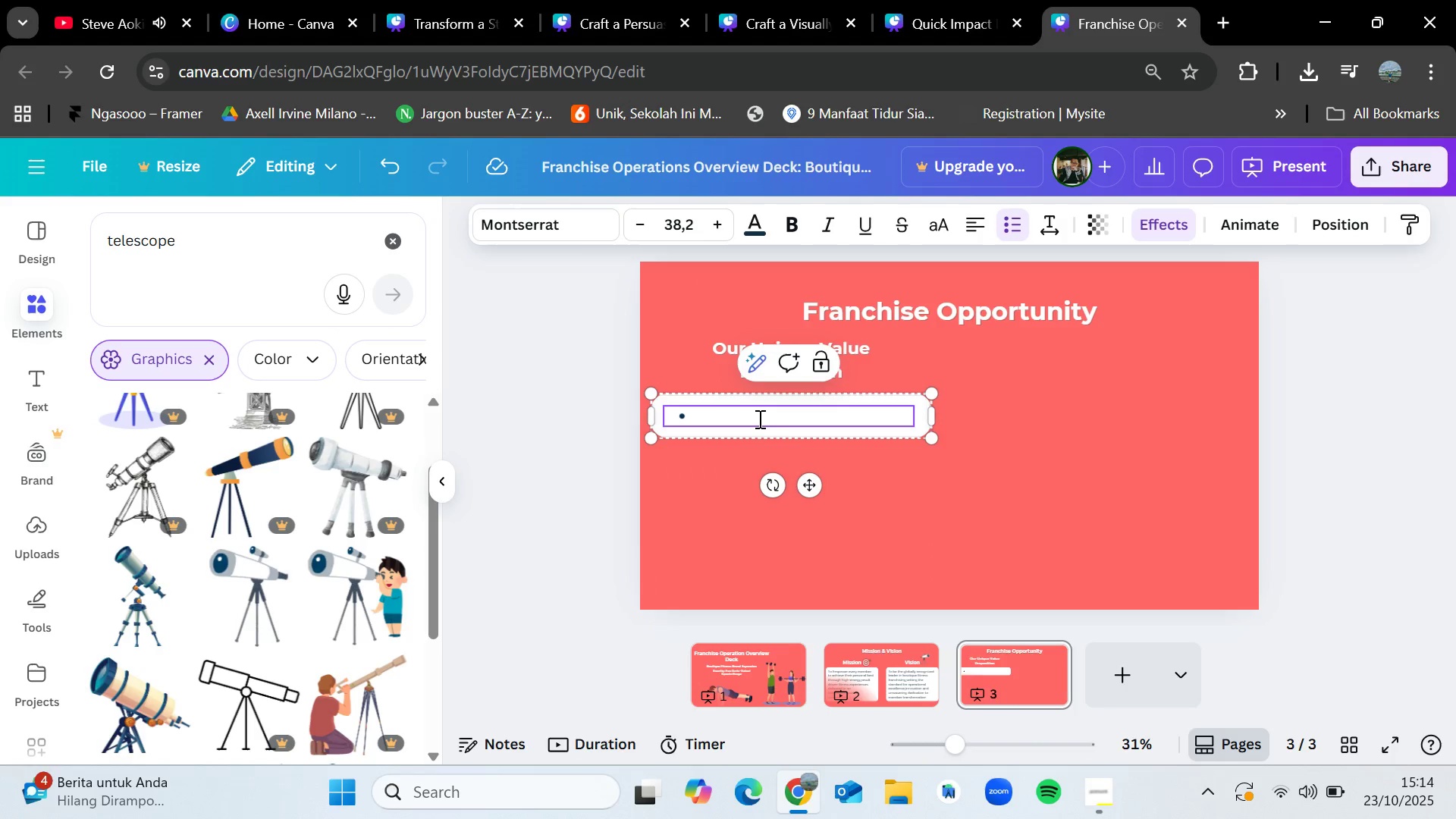 
left_click([758, 419])
 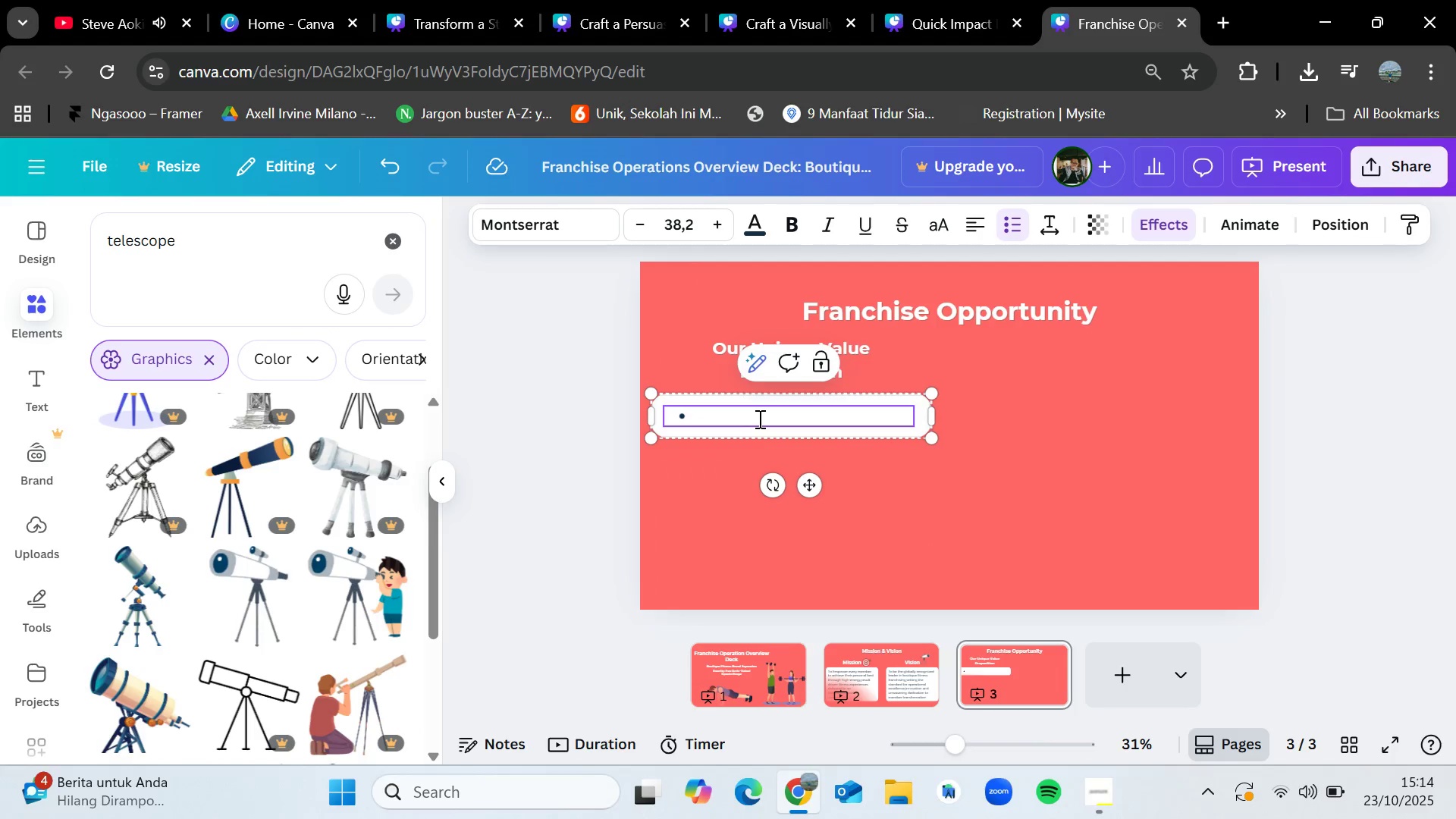 
wait(8.96)
 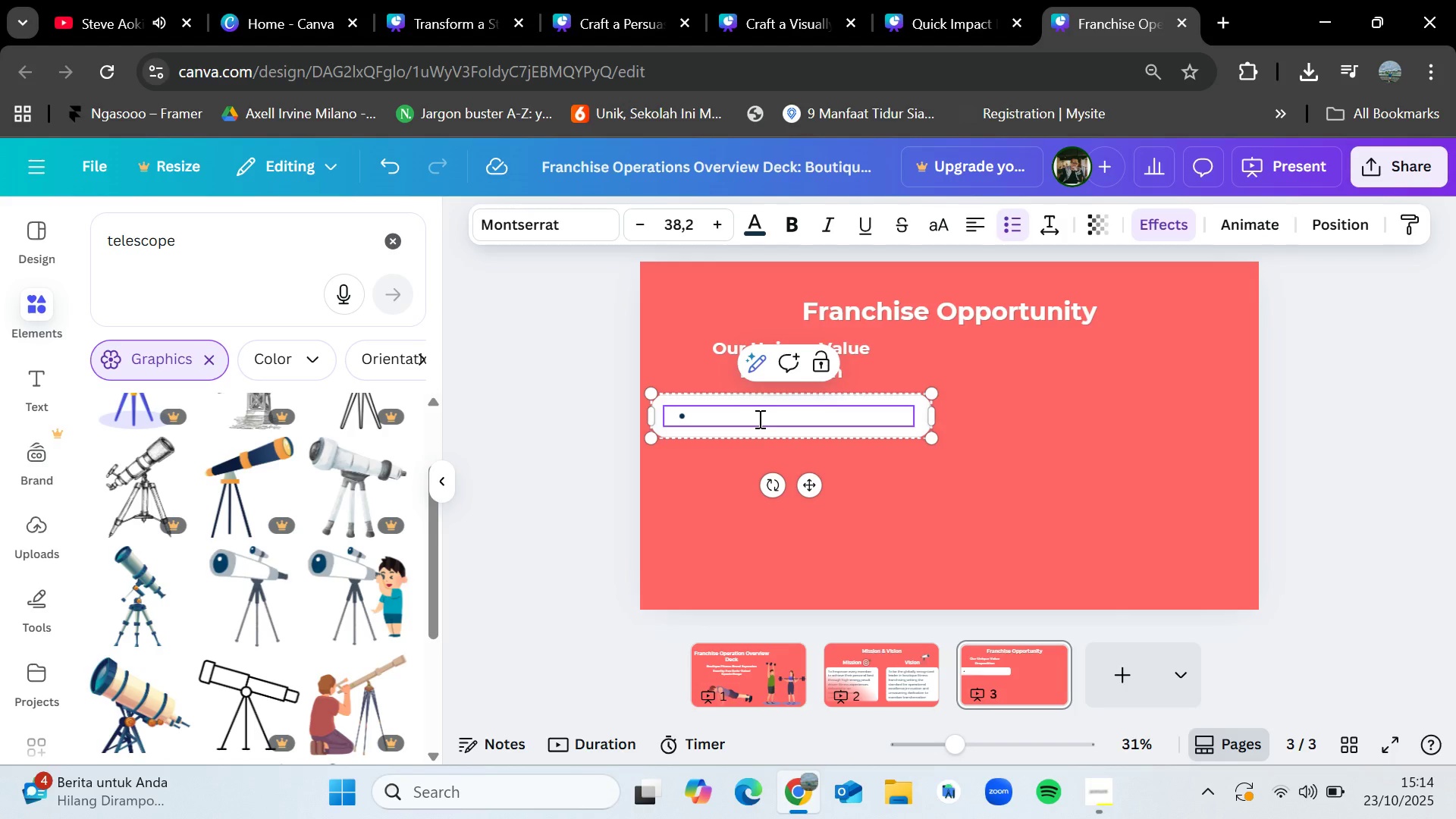 
type(Class Format)
 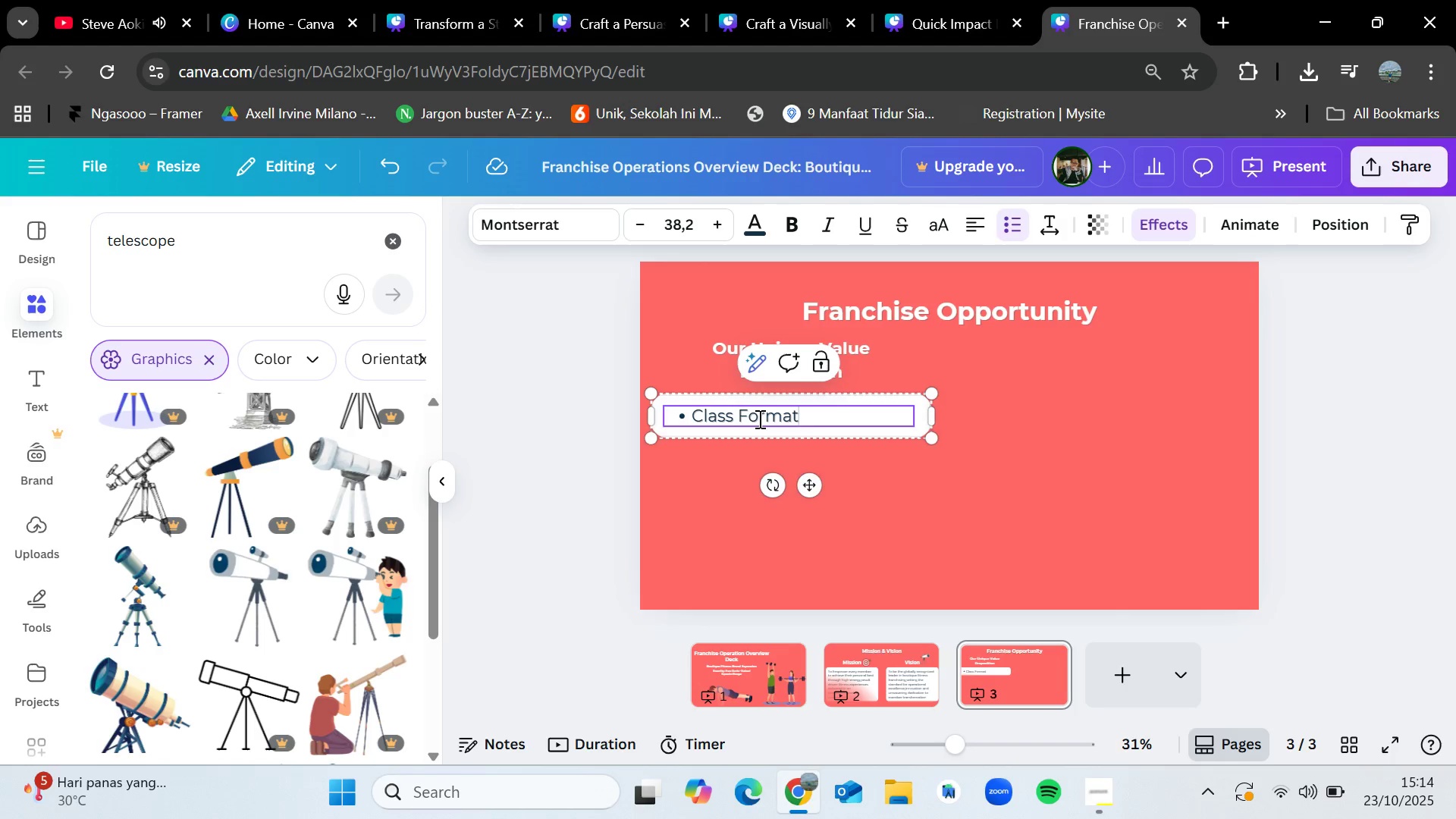 
key(Enter)
 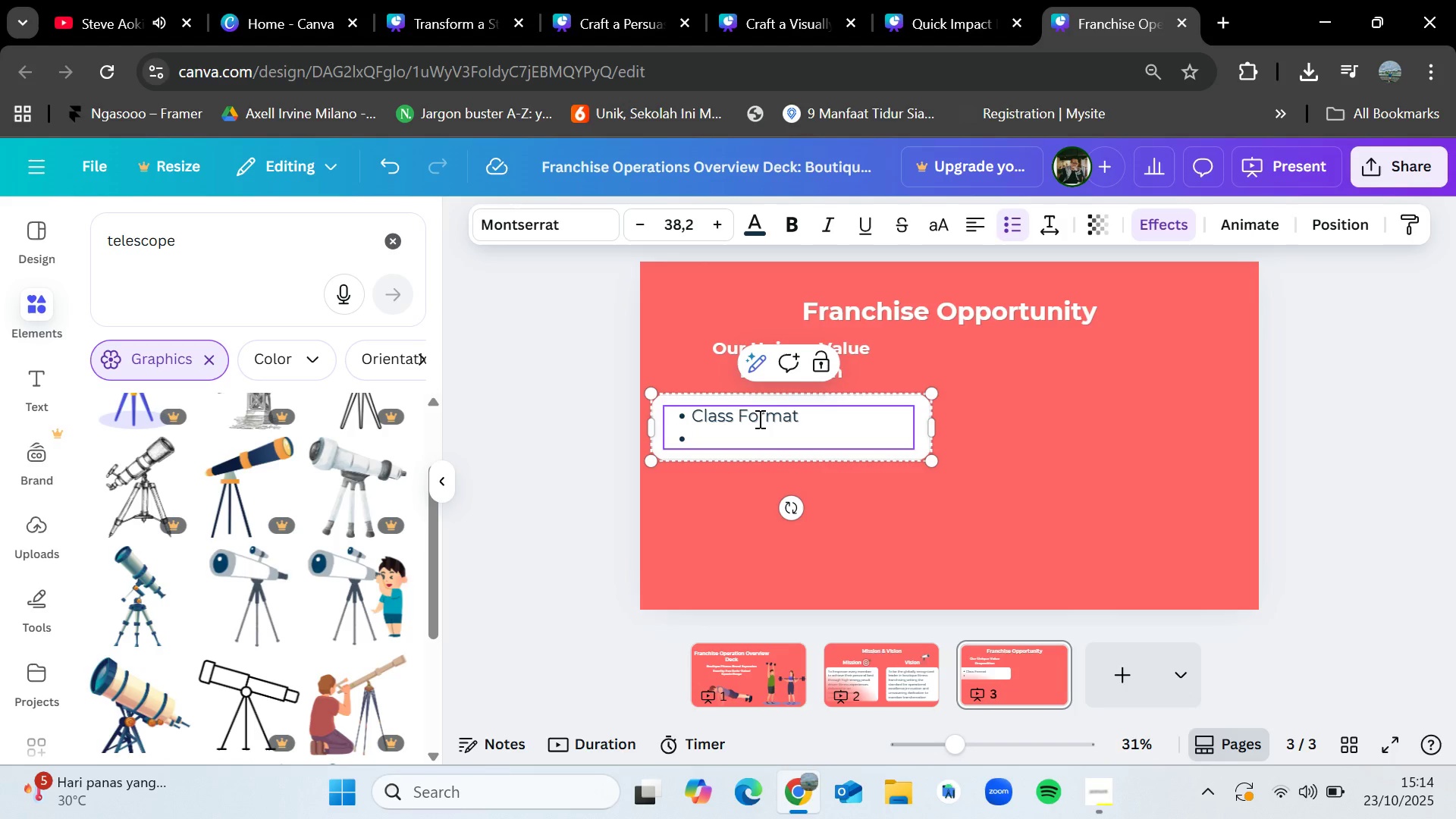 
type(TEchni)
key(Backspace)
key(Backspace)
key(Backspace)
key(Backspace)
key(Backspace)
type(echnology Integration)
 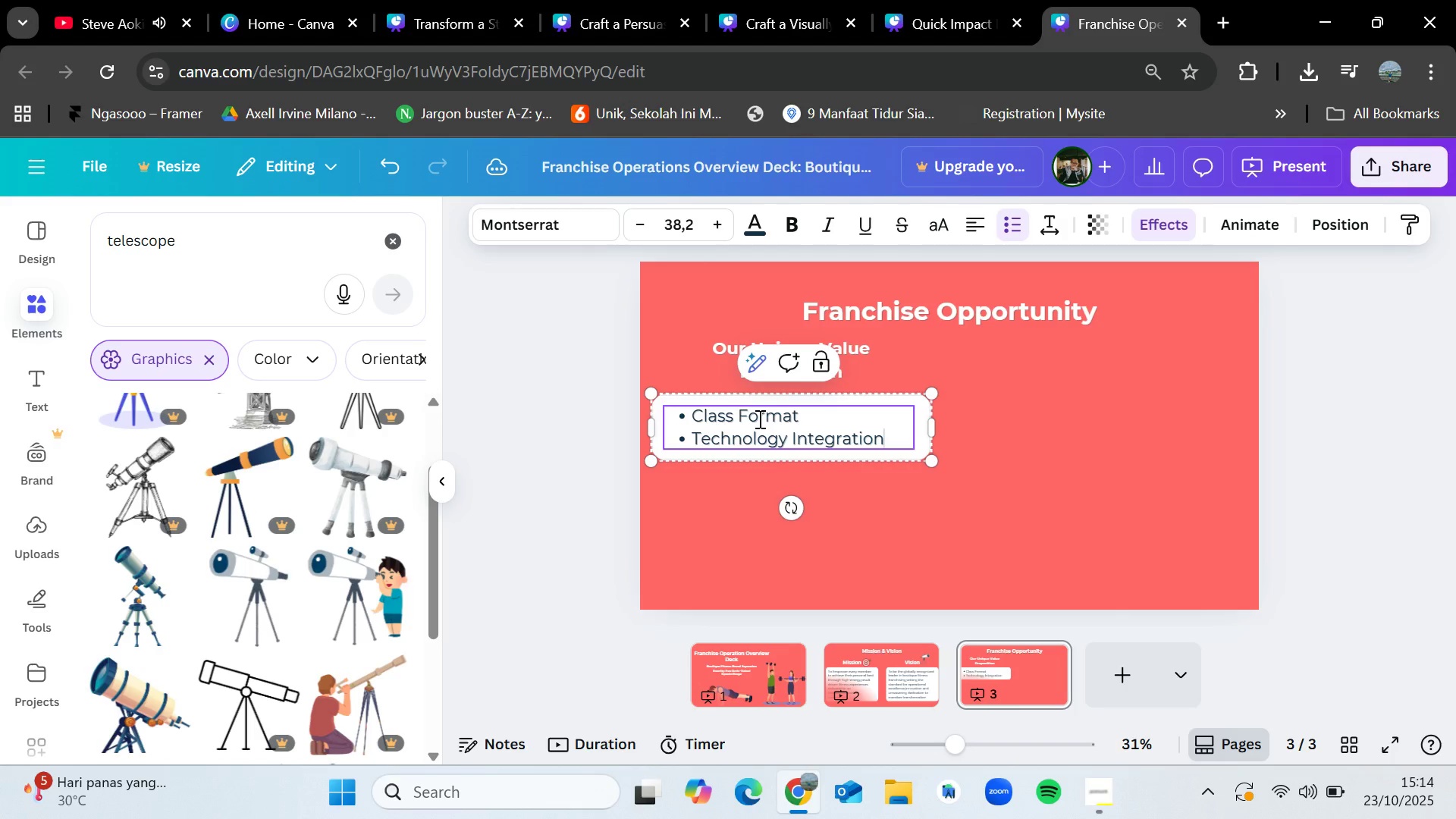 
key(Enter)
 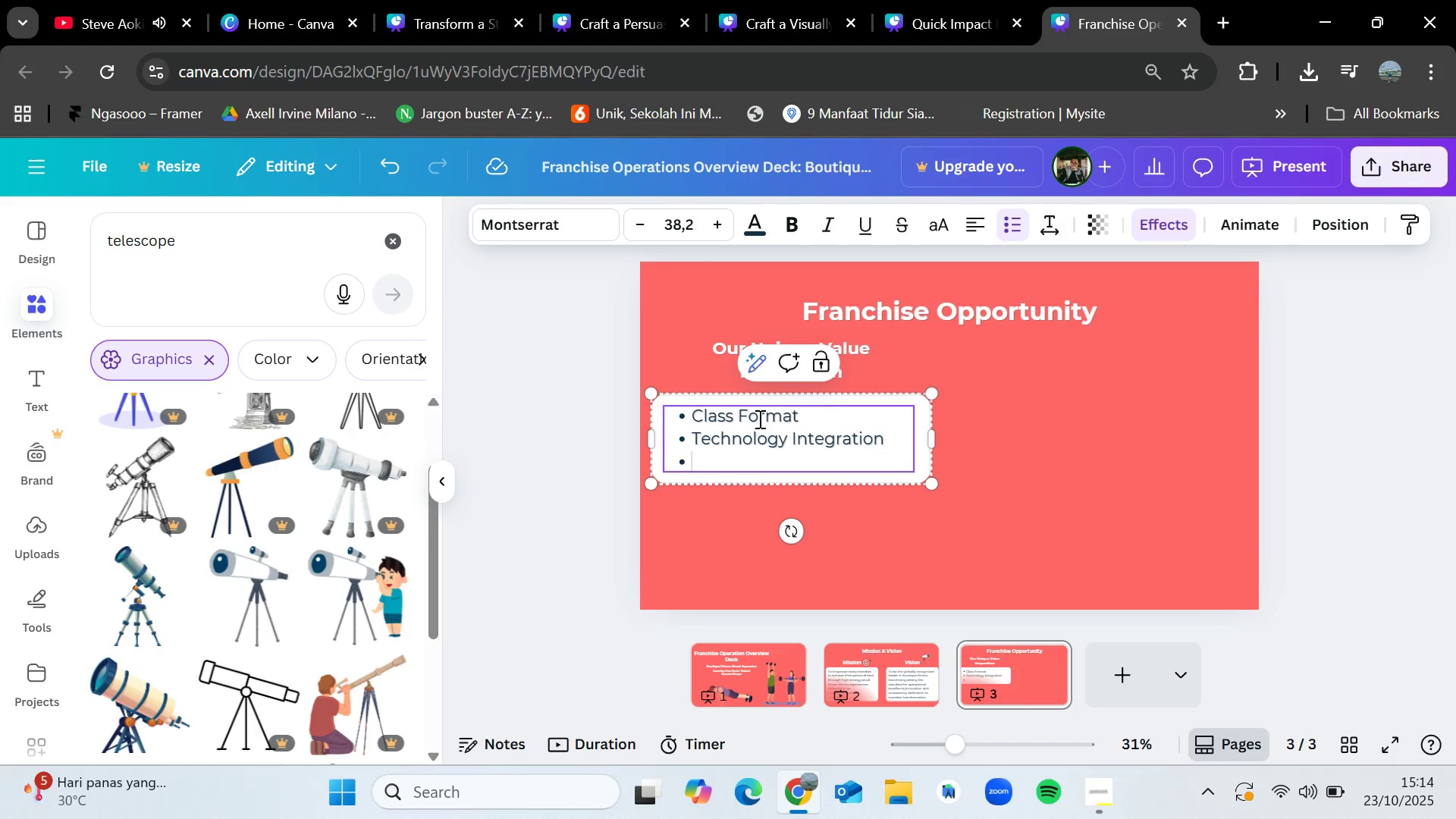 
type(Community Engagement)
 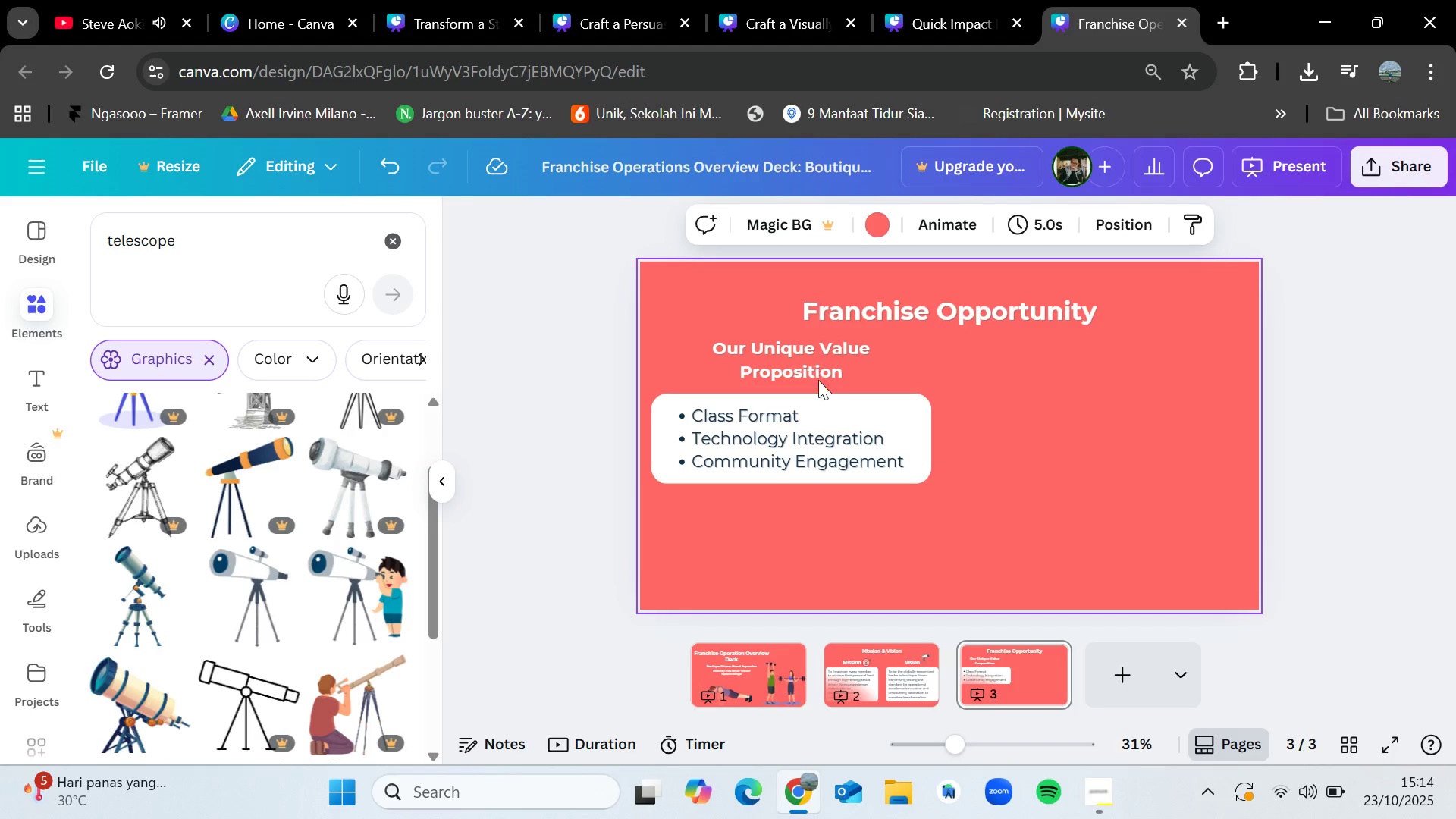 
left_click([1113, 795])